 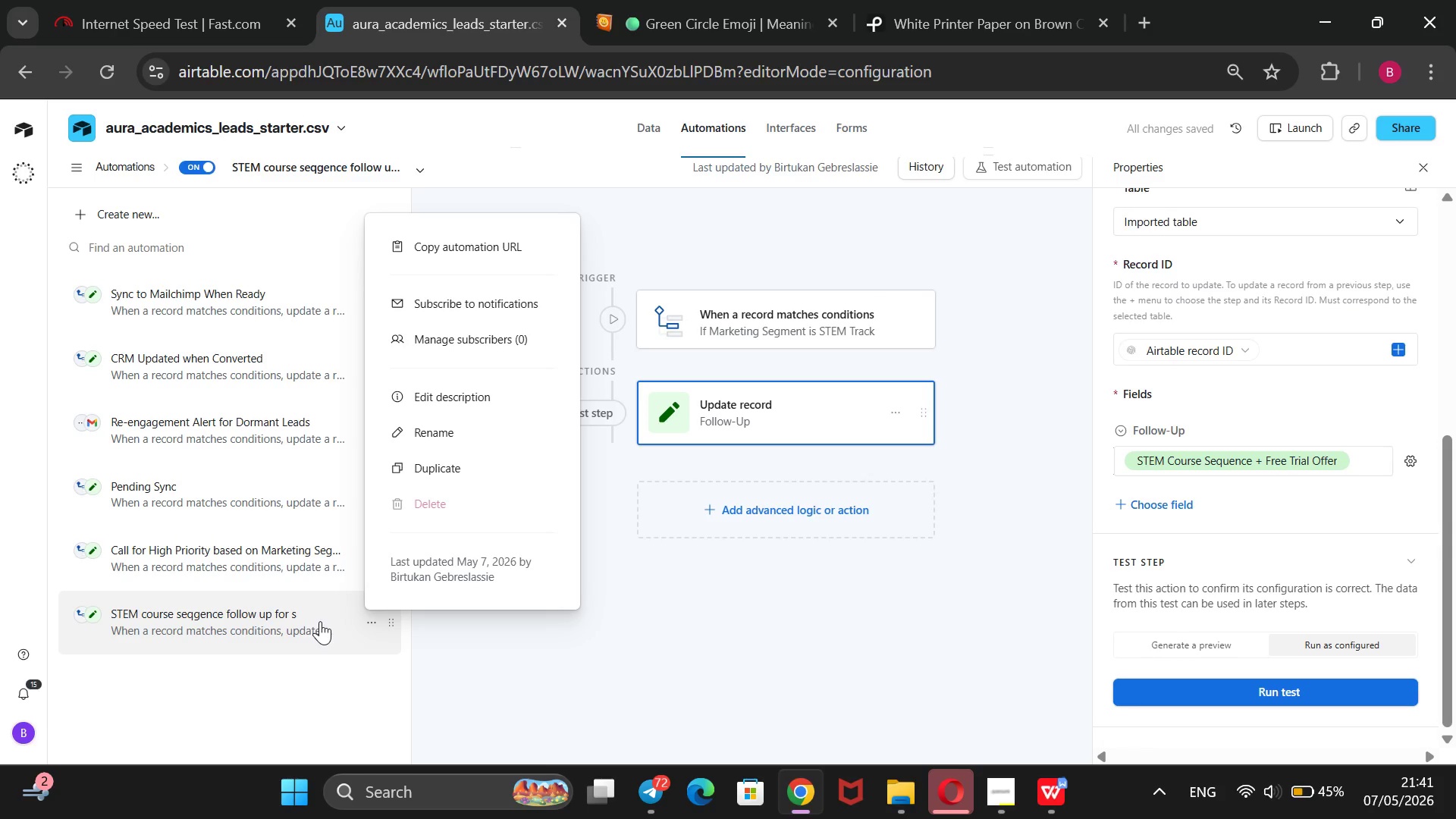 
left_click([442, 445])
 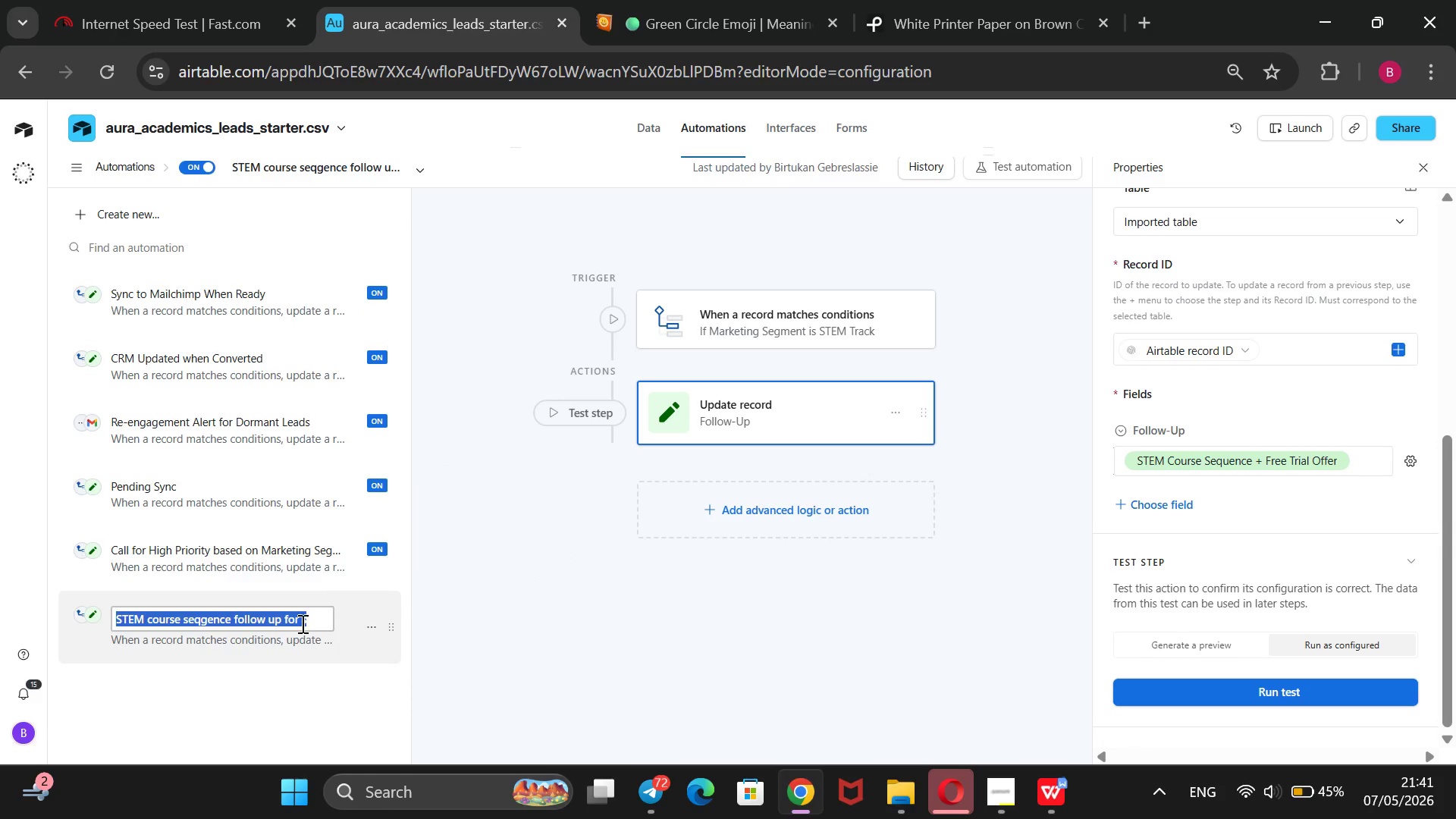 
left_click([301, 623])
 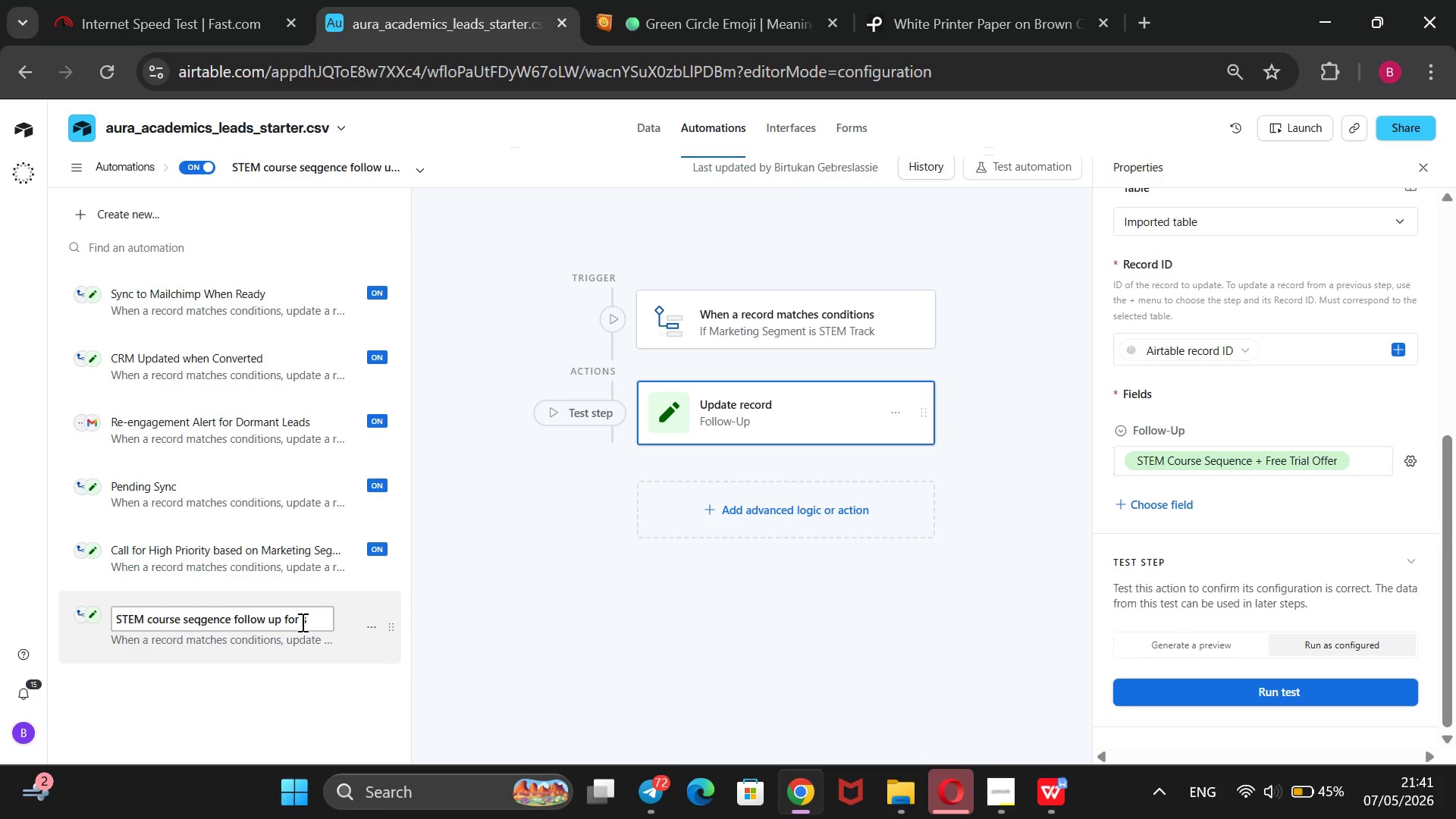 
hold_key(key=ArrowLeft, duration=1.11)
 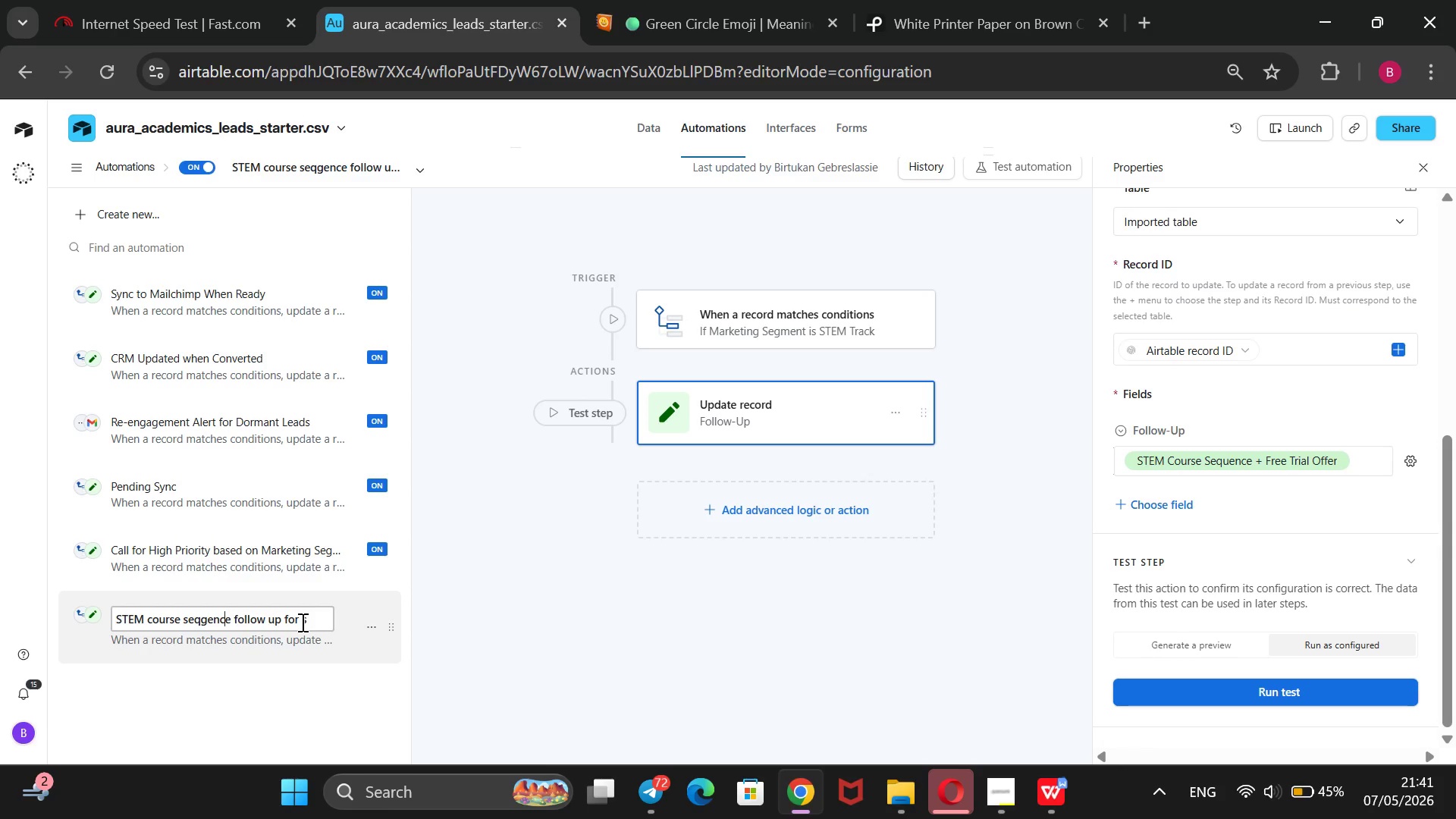 
hold_key(key=ArrowLeft, duration=0.33)
 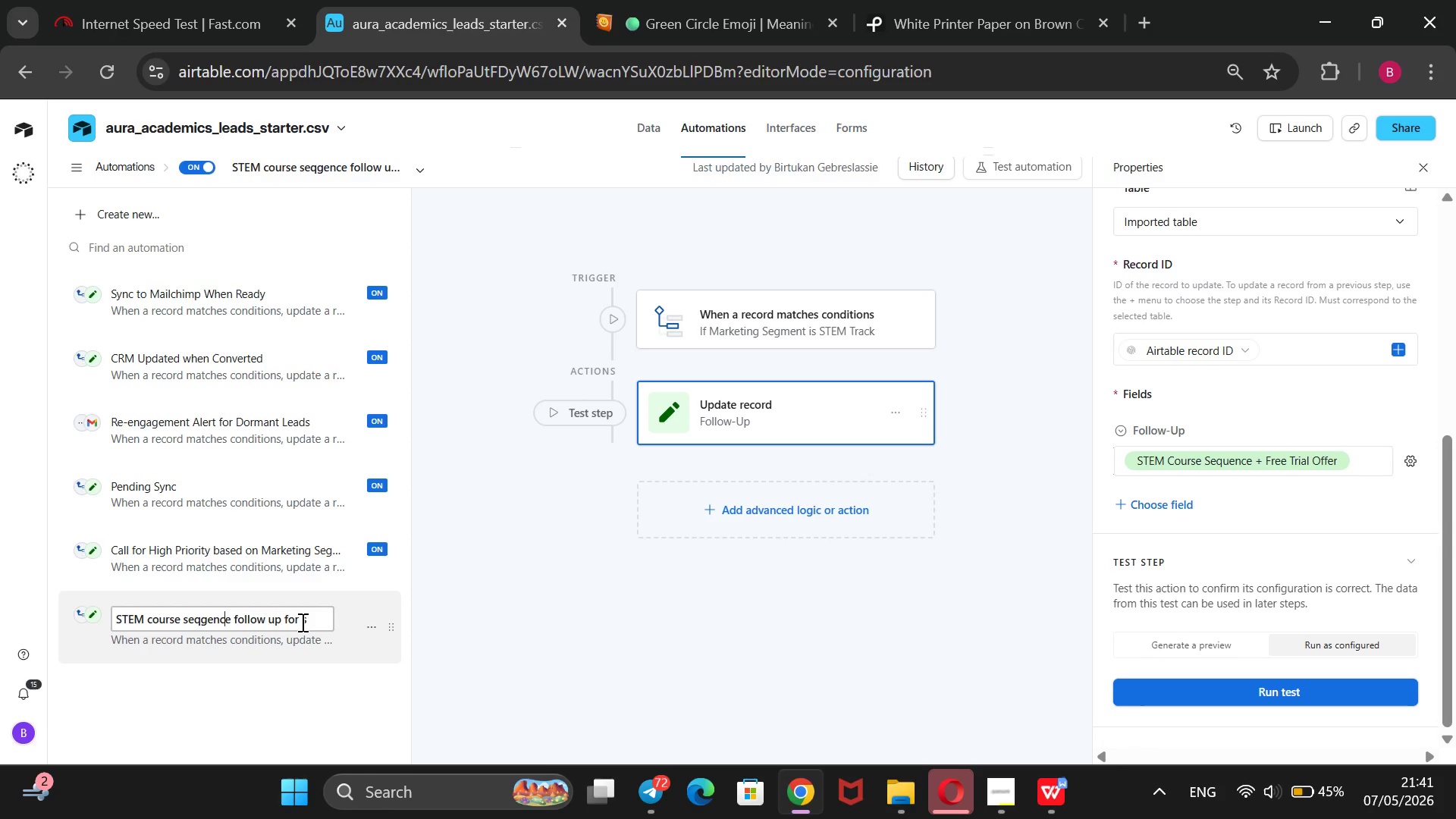 
key(ArrowLeft)
 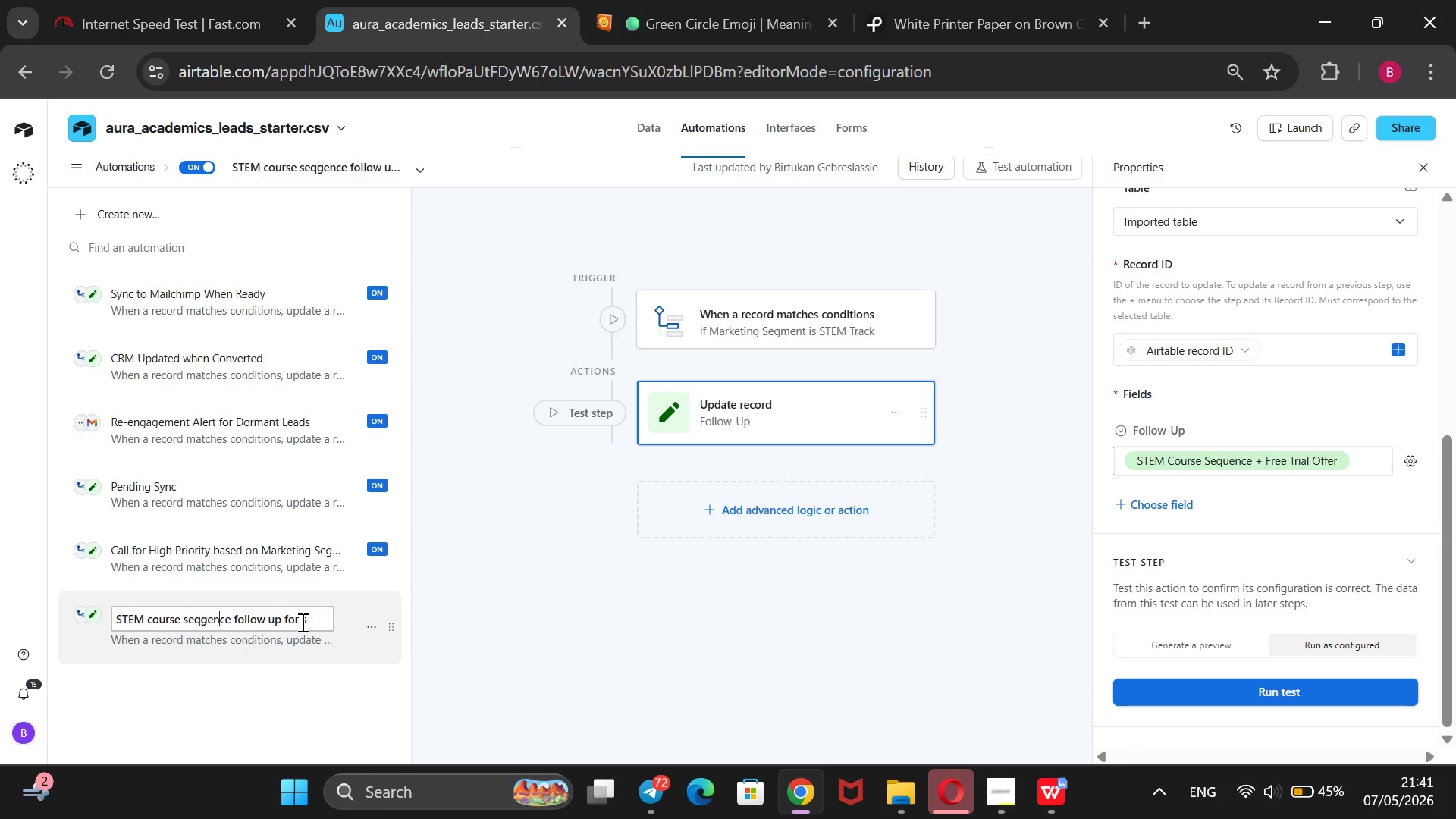 
key(ArrowLeft)
 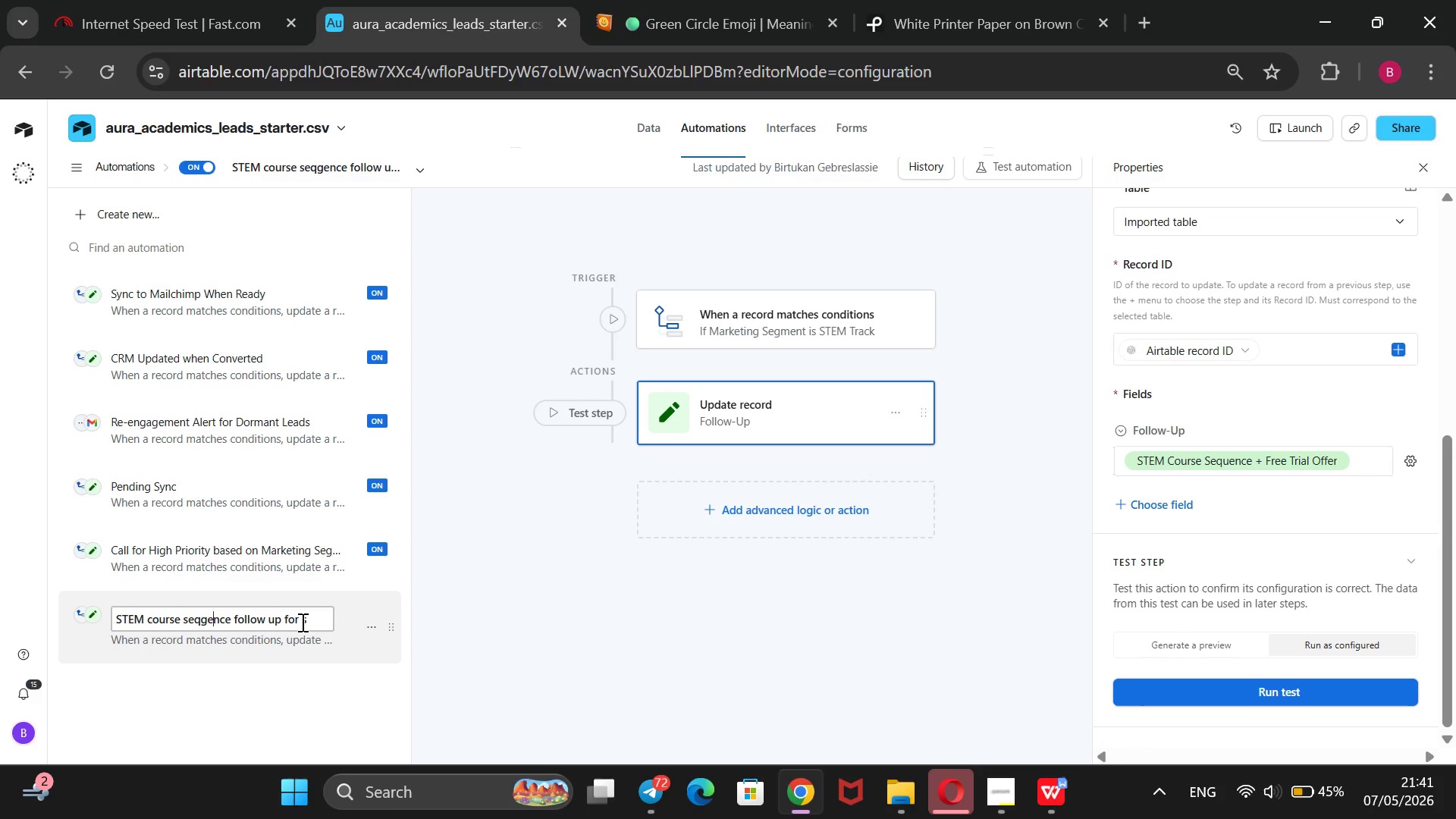 
key(ArrowLeft)
 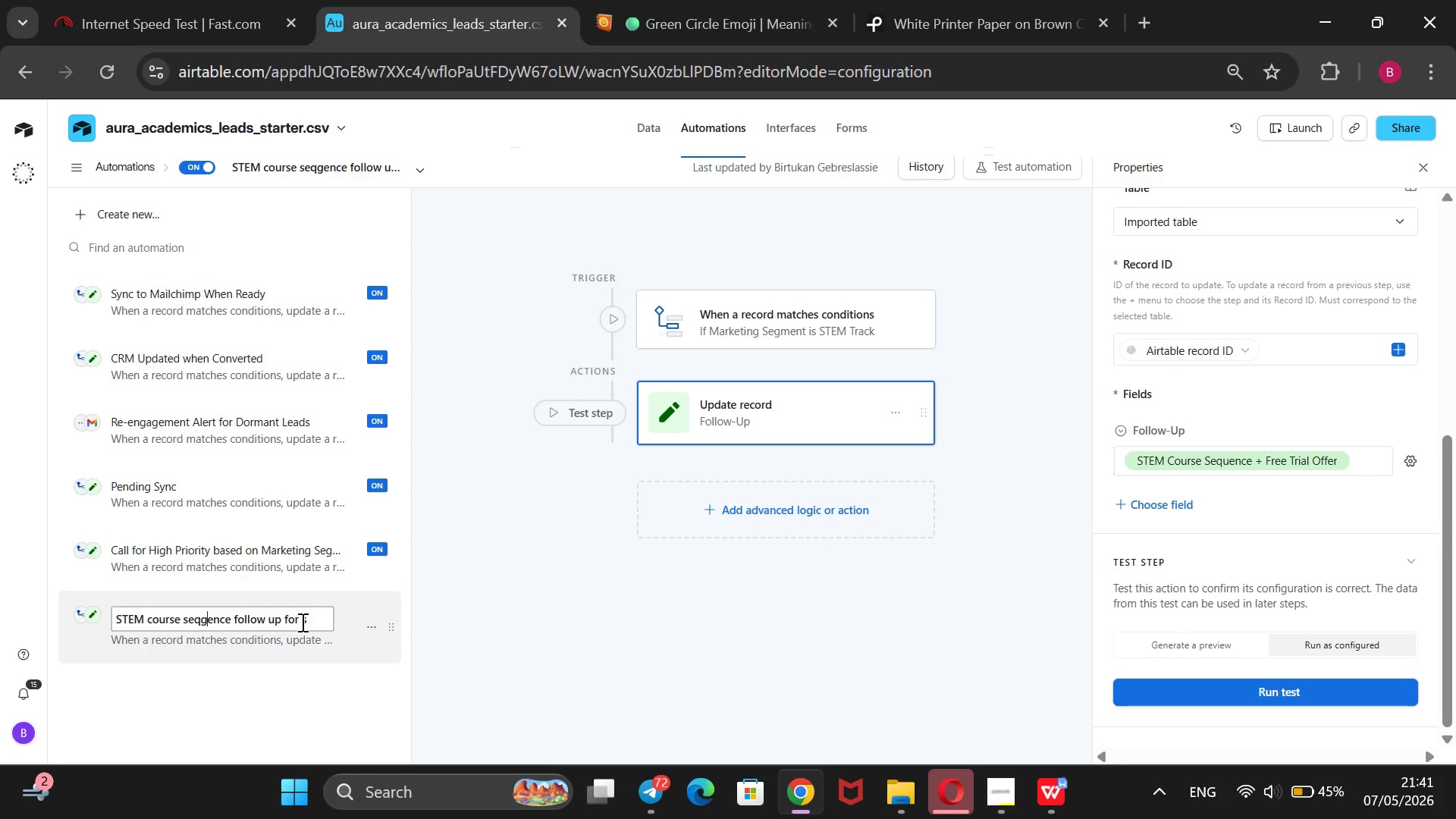 
key(ArrowLeft)
 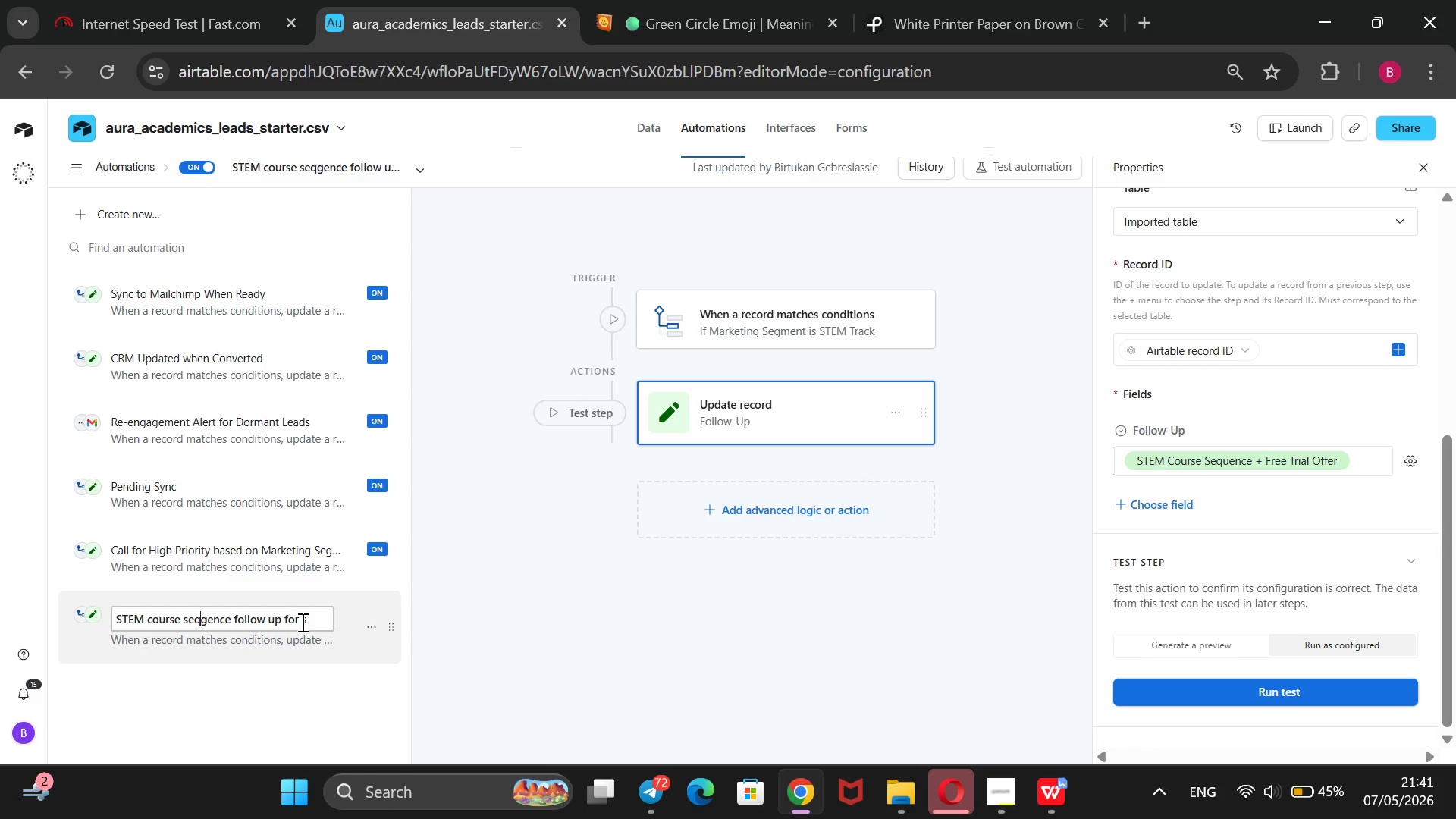 
key(ArrowLeft)
 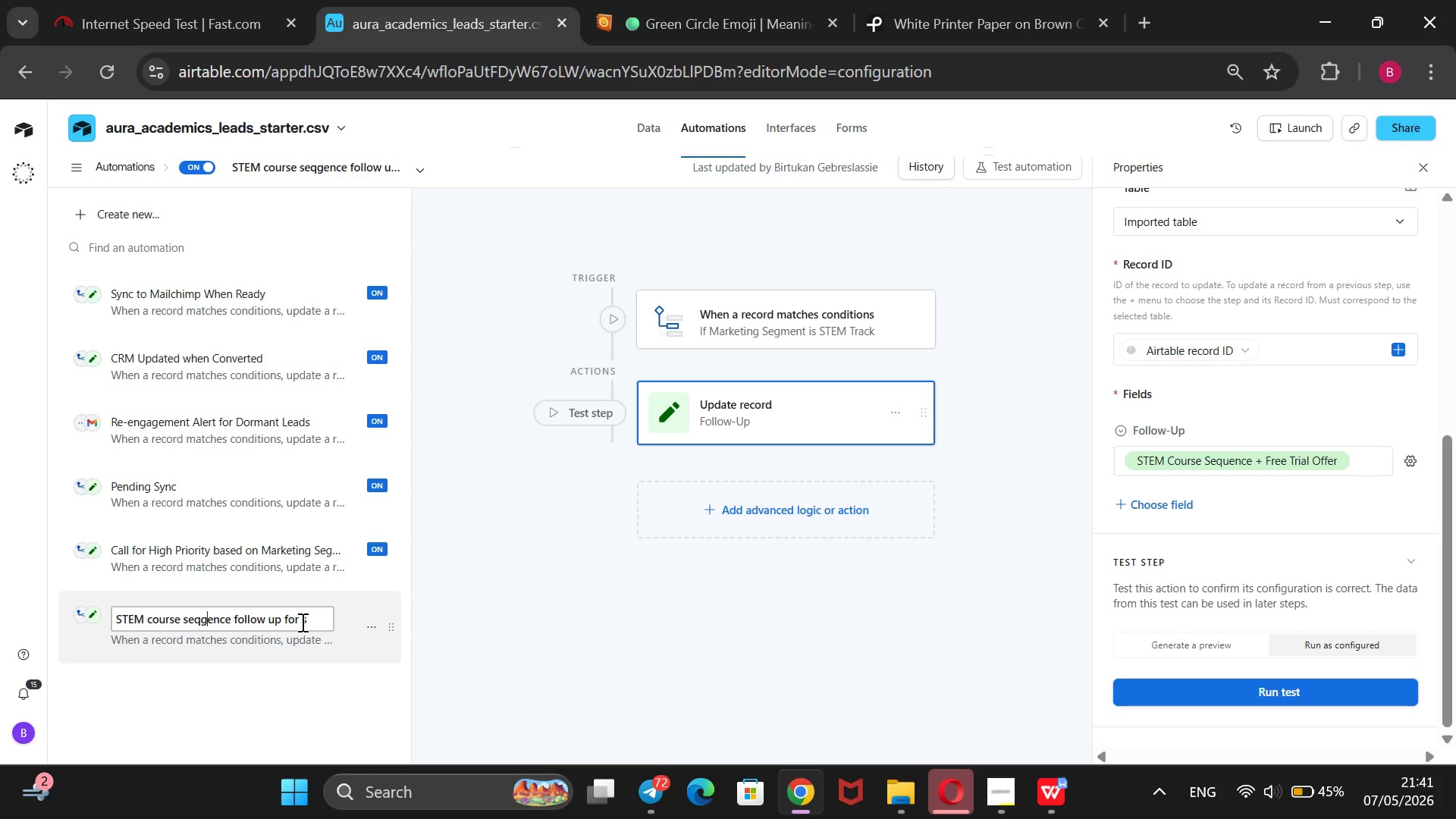 
key(ArrowRight)
 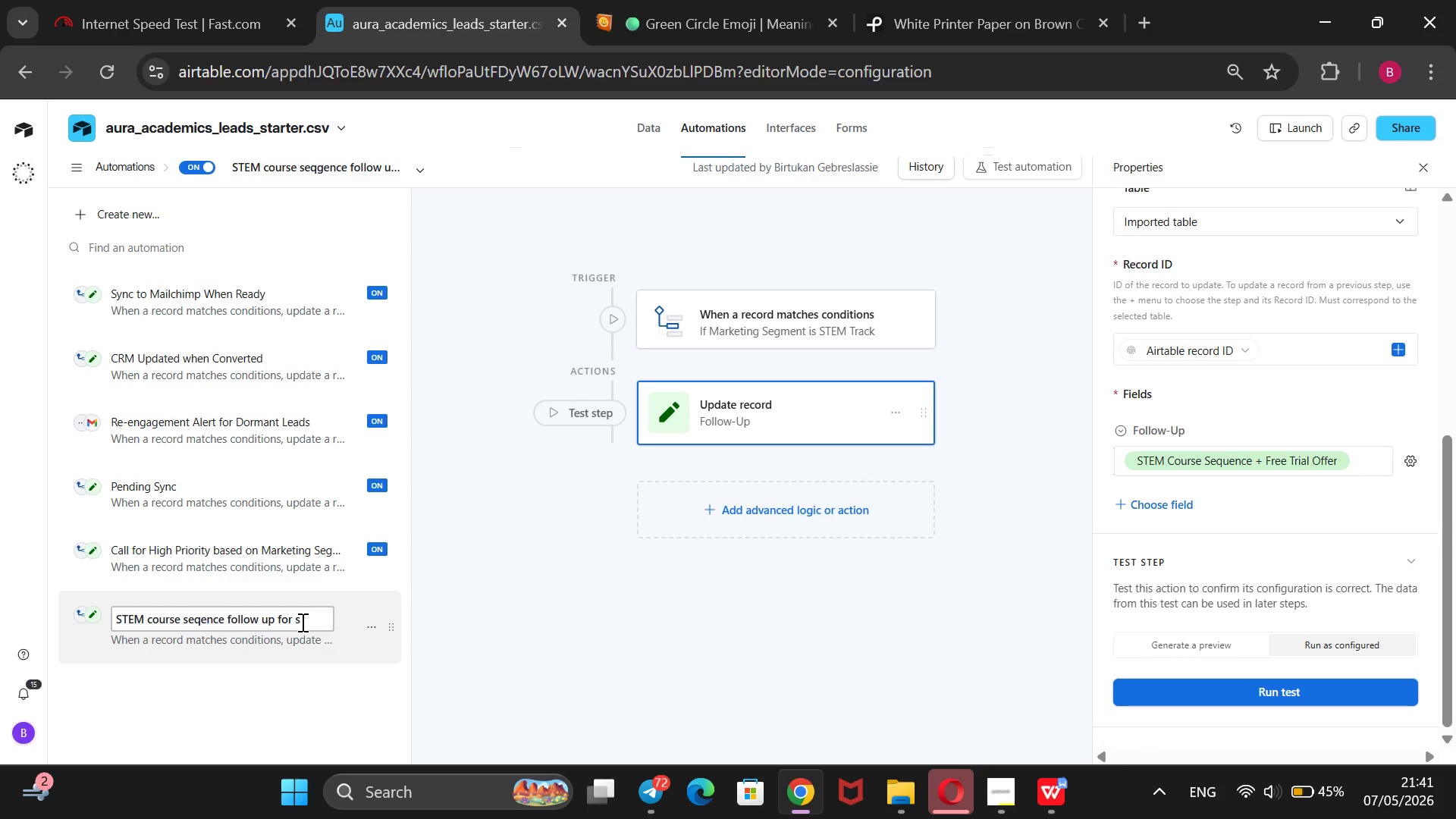 
key(Backspace)
 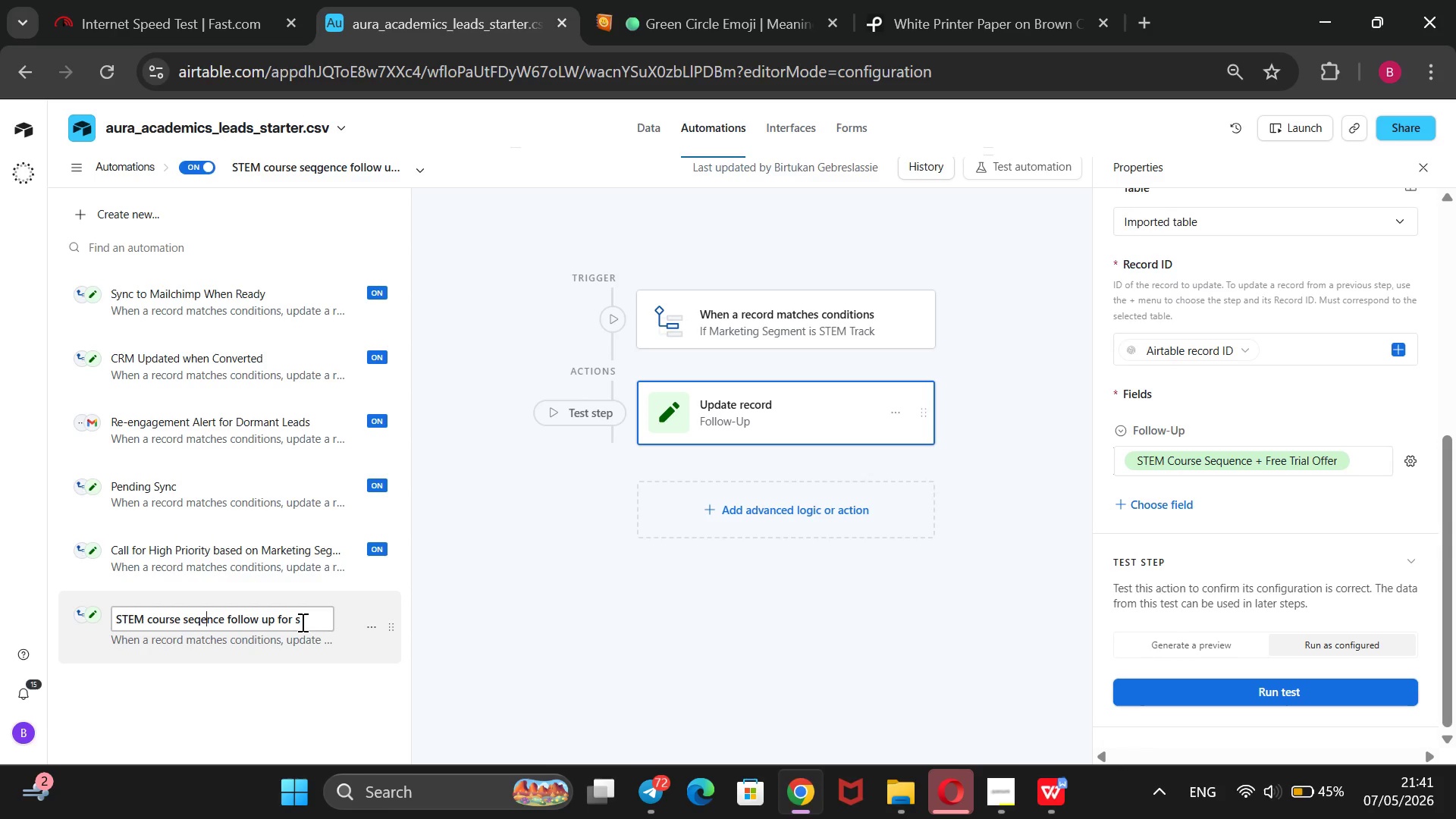 
hold_key(key=ArrowRight, duration=1.41)
 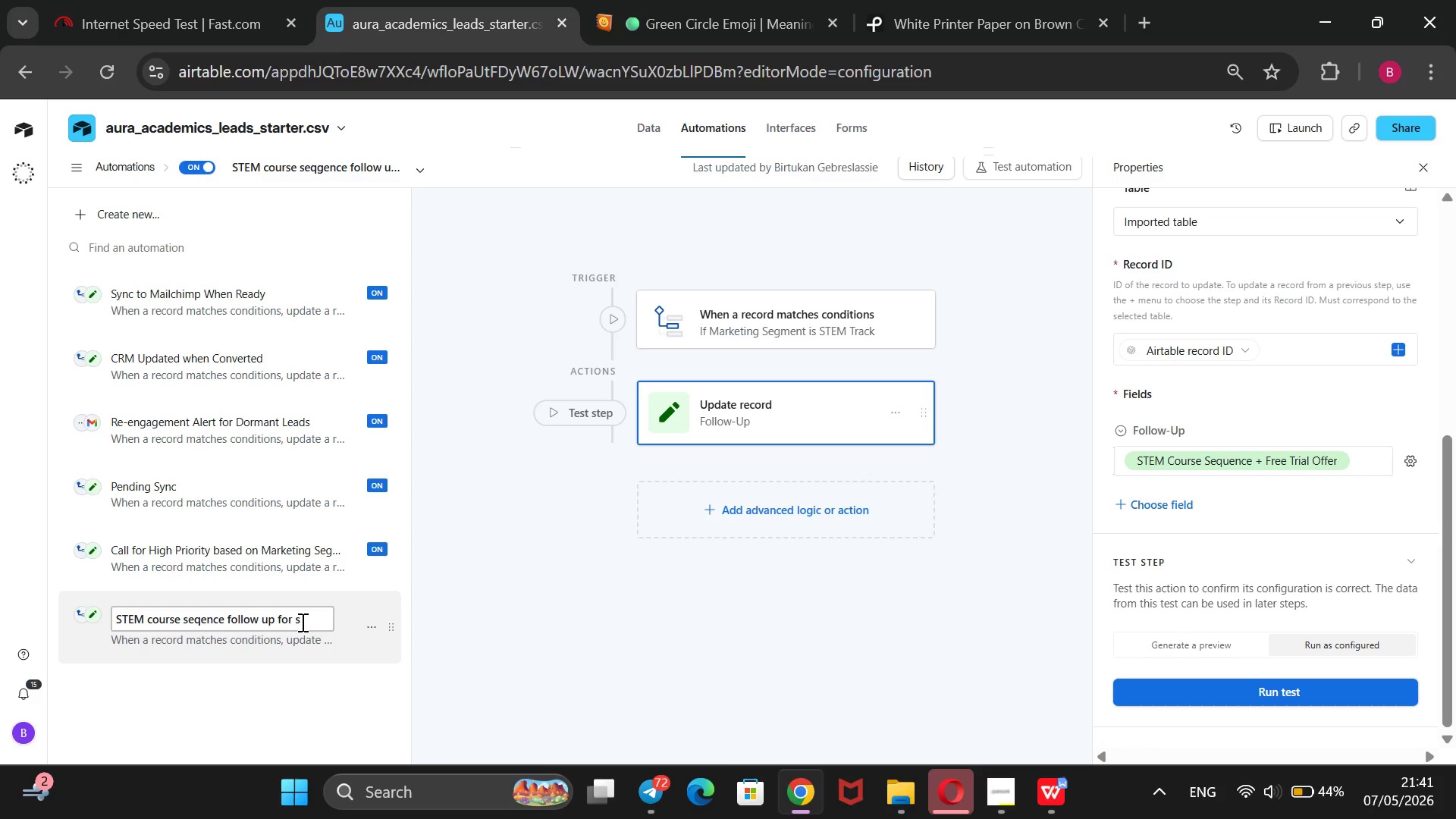 
wait(10.0)
 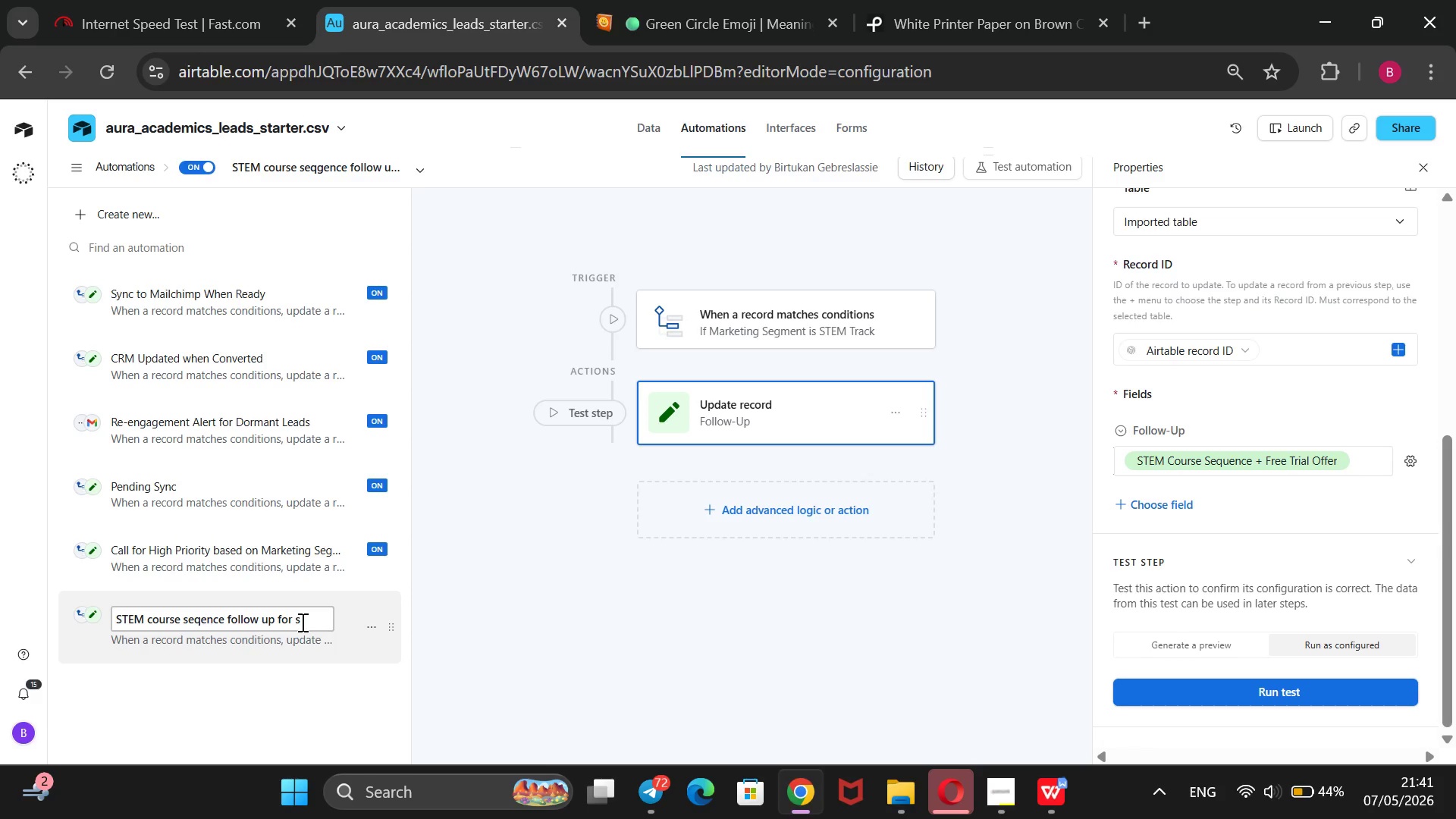 
key(CapsLock)
 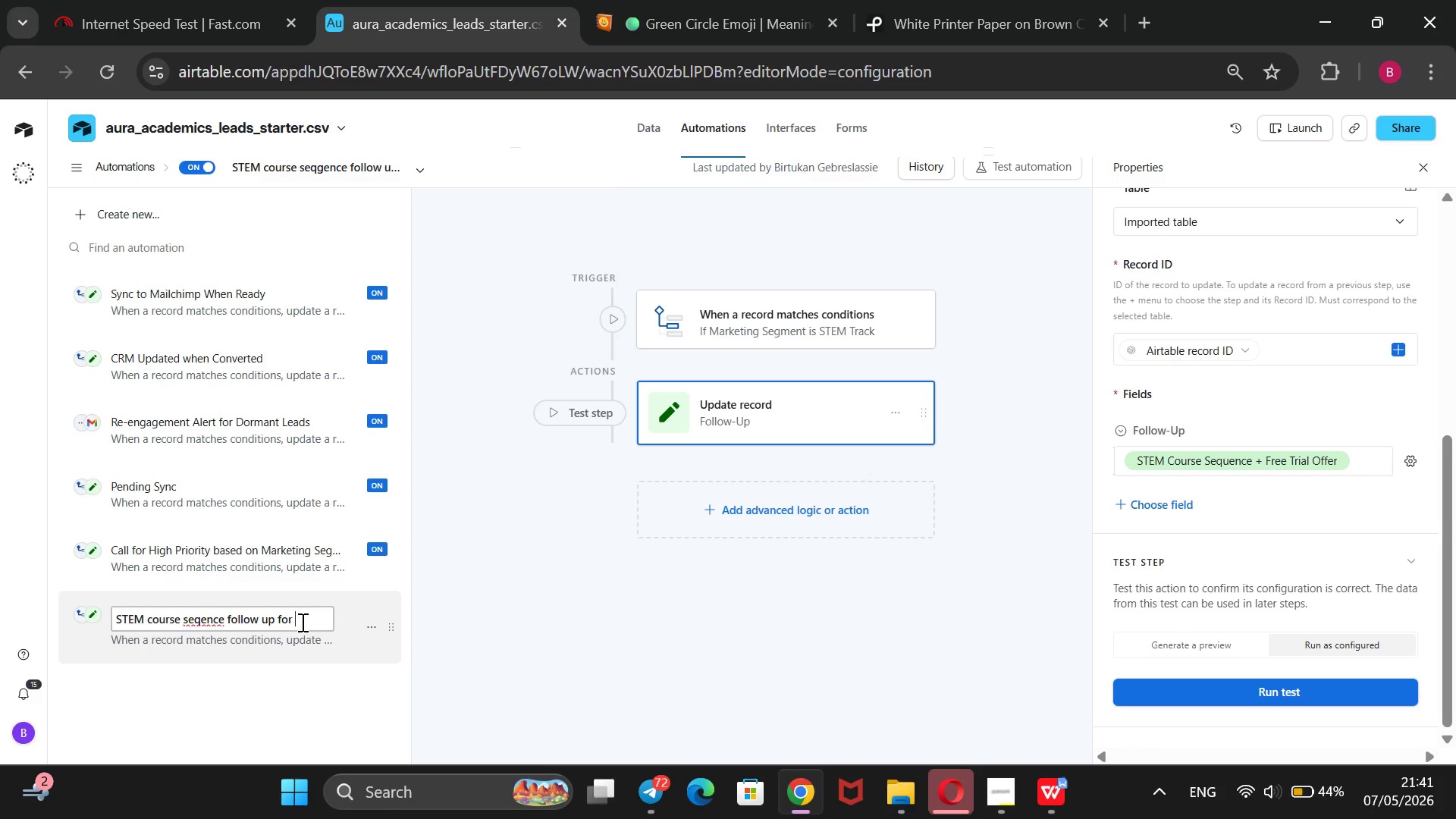 
key(Backspace)
 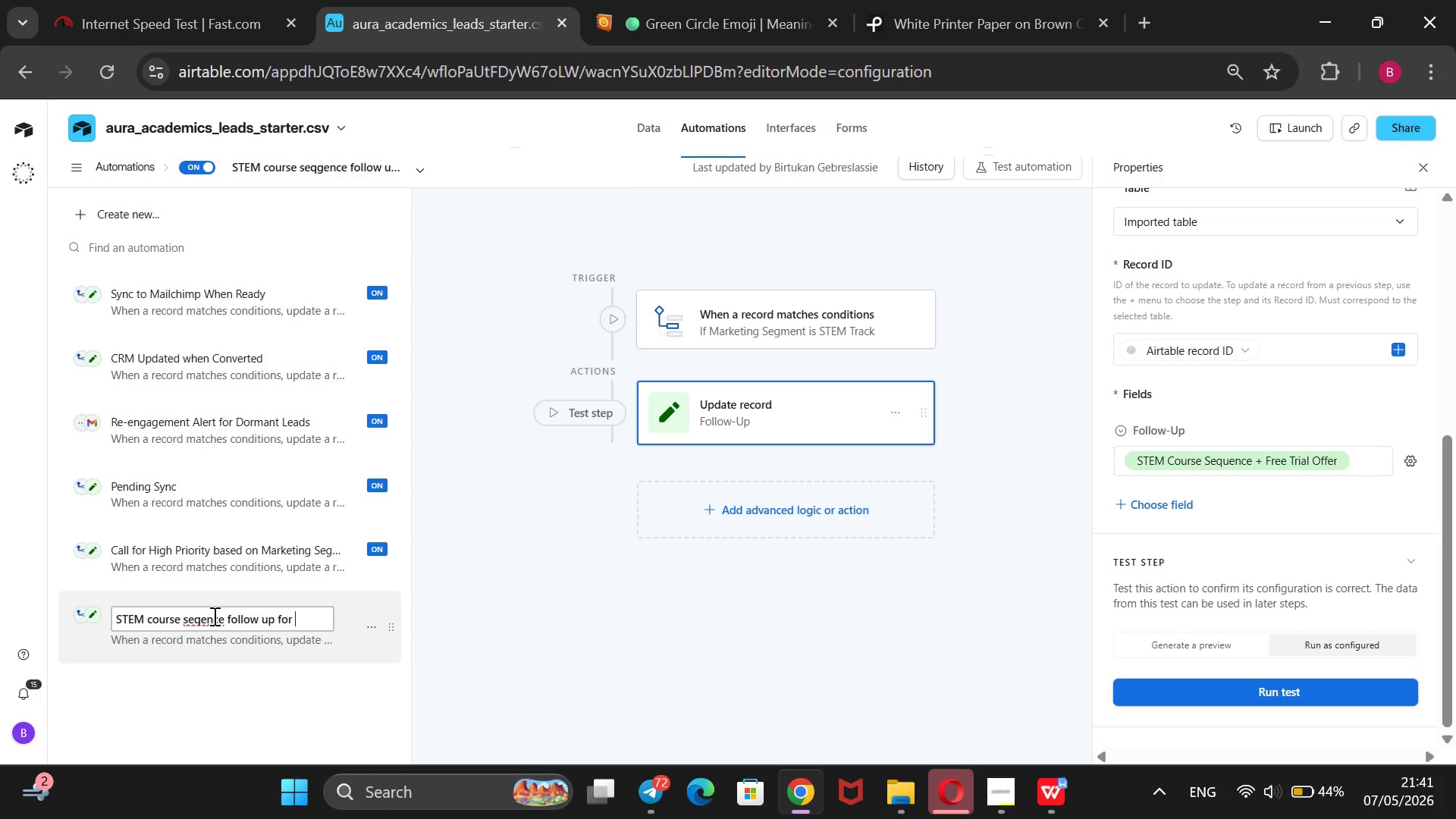 
left_click([196, 617])
 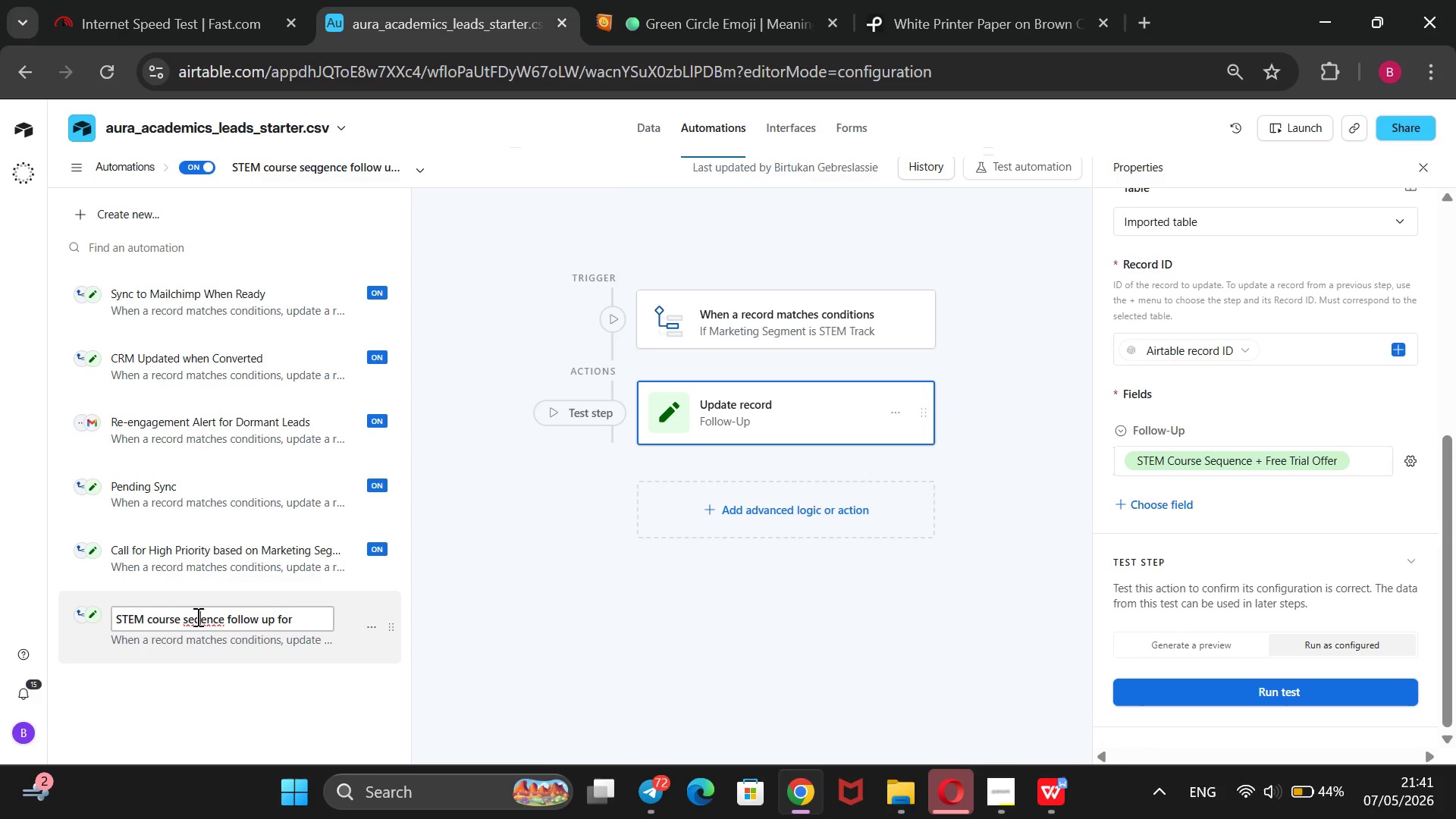 
key(ArrowRight)
 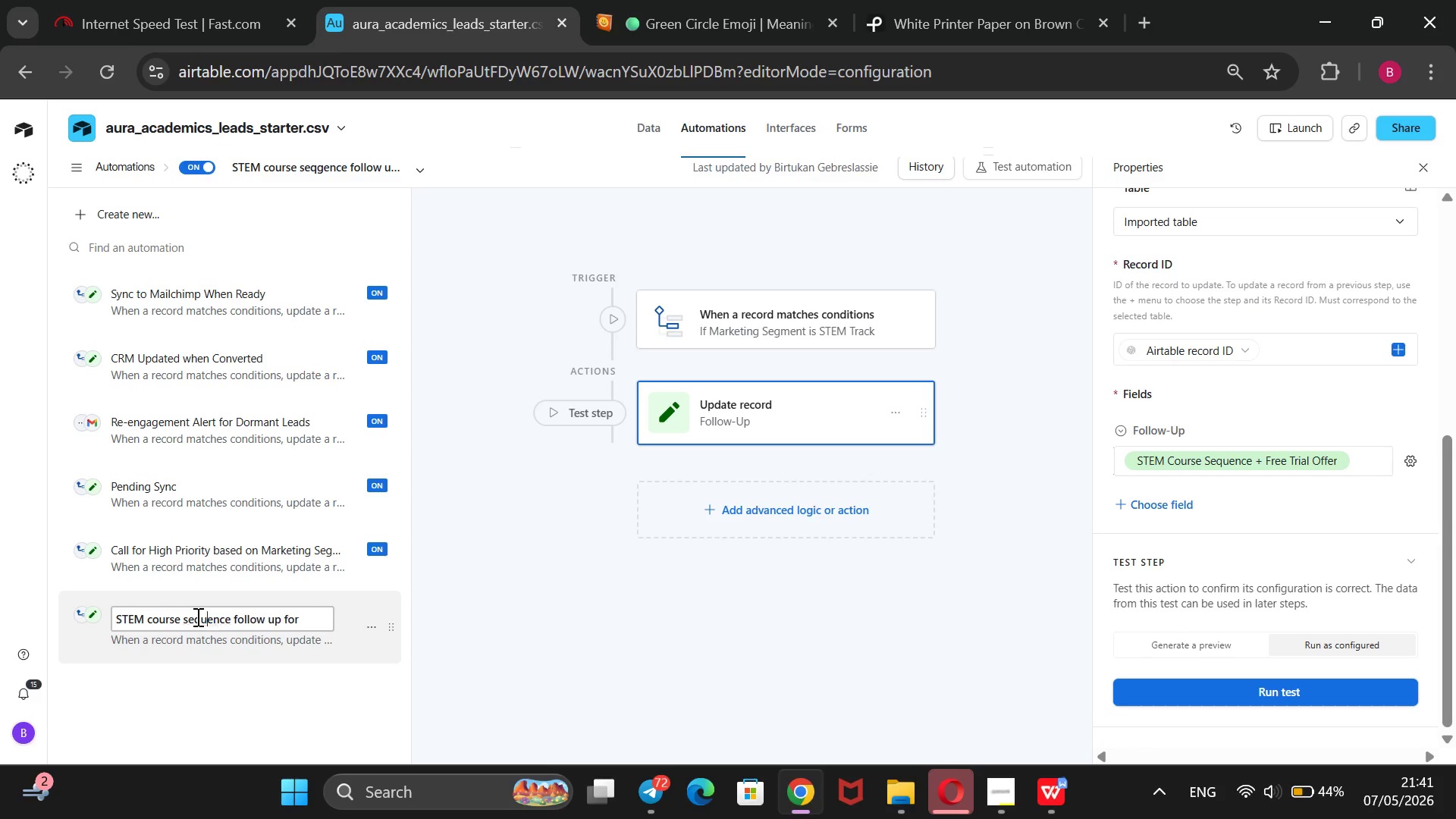 
key(U)
 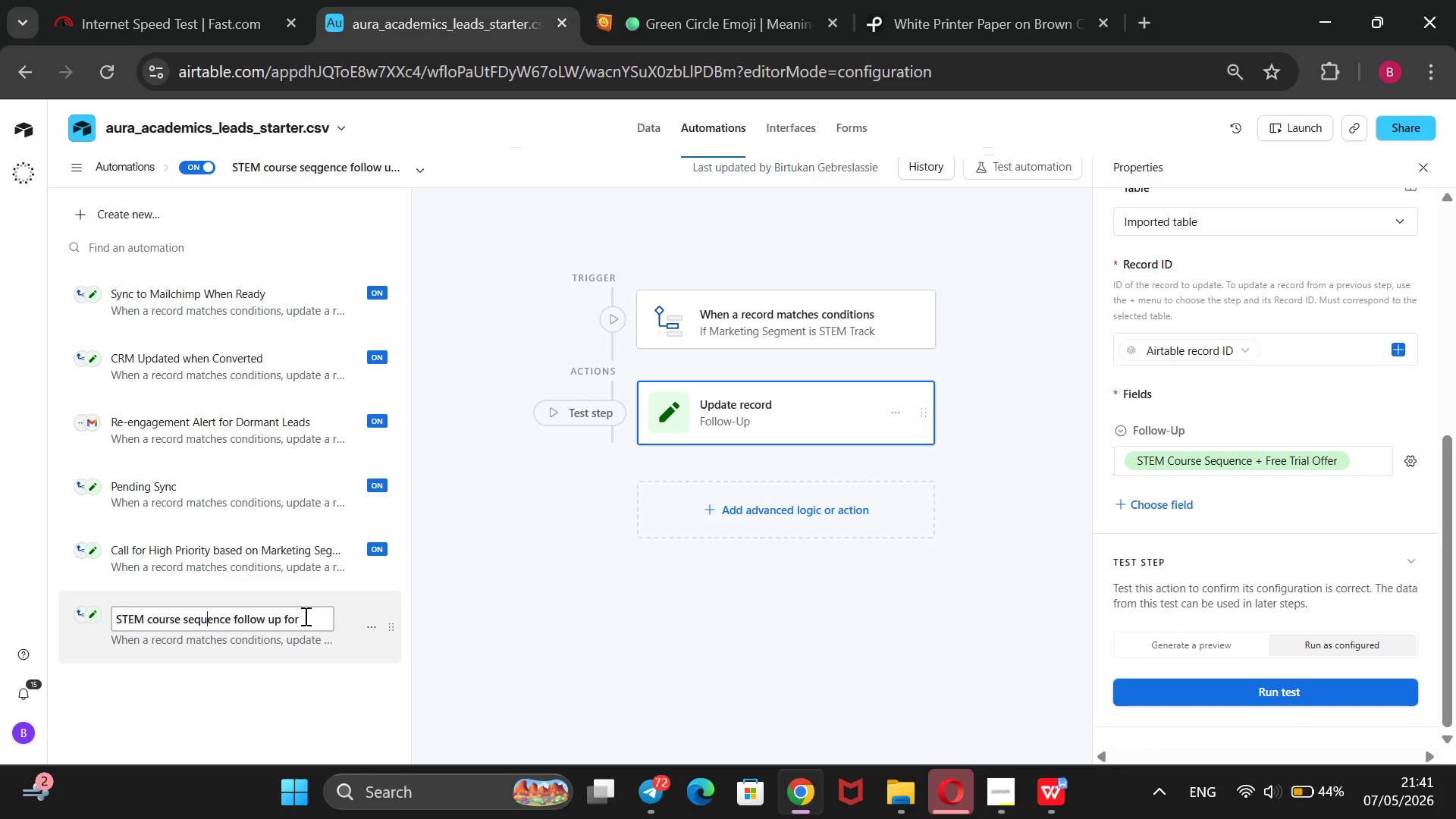 
left_click([306, 614])
 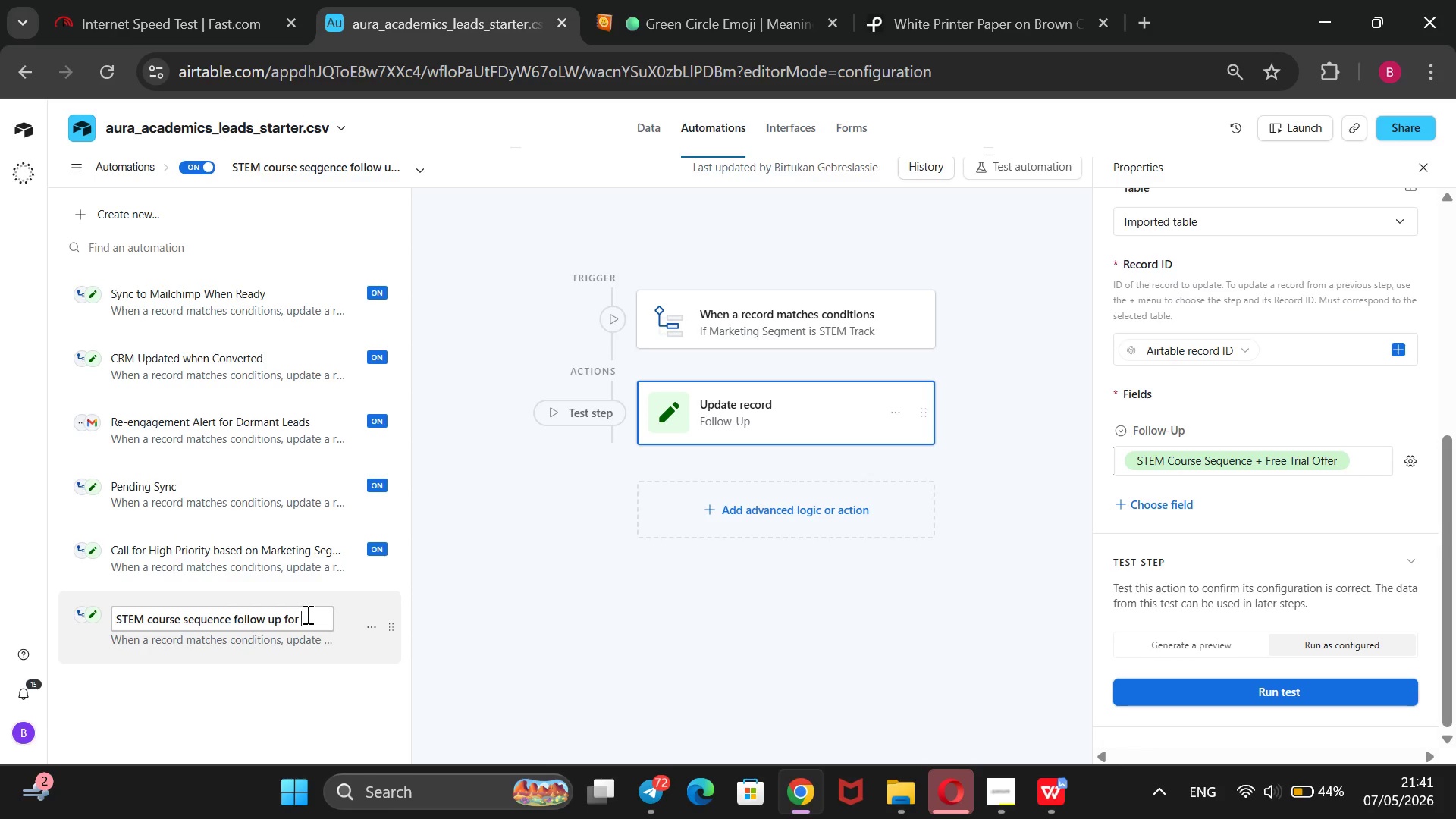 
type(STEM track)
 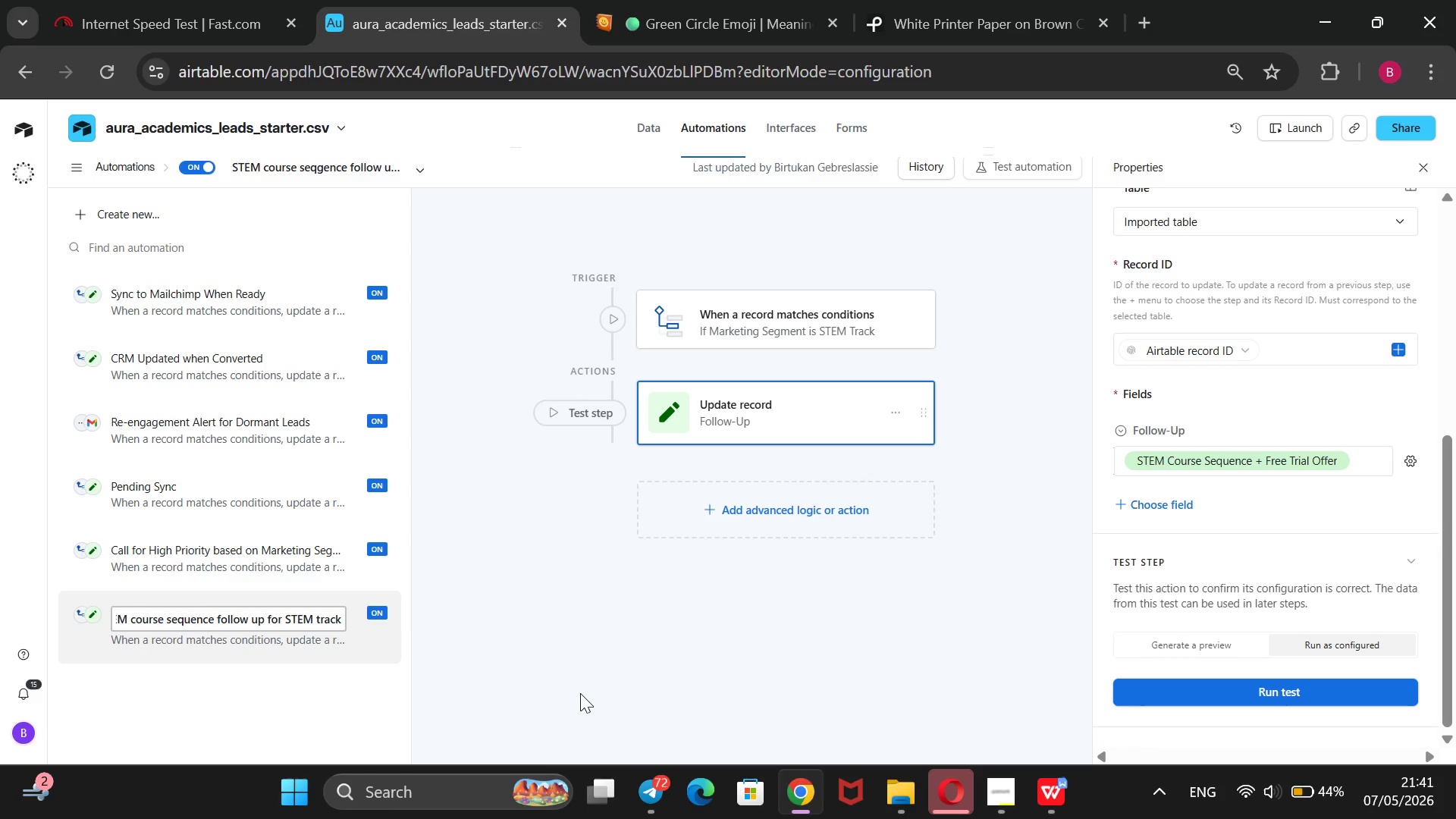 
left_click([582, 688])
 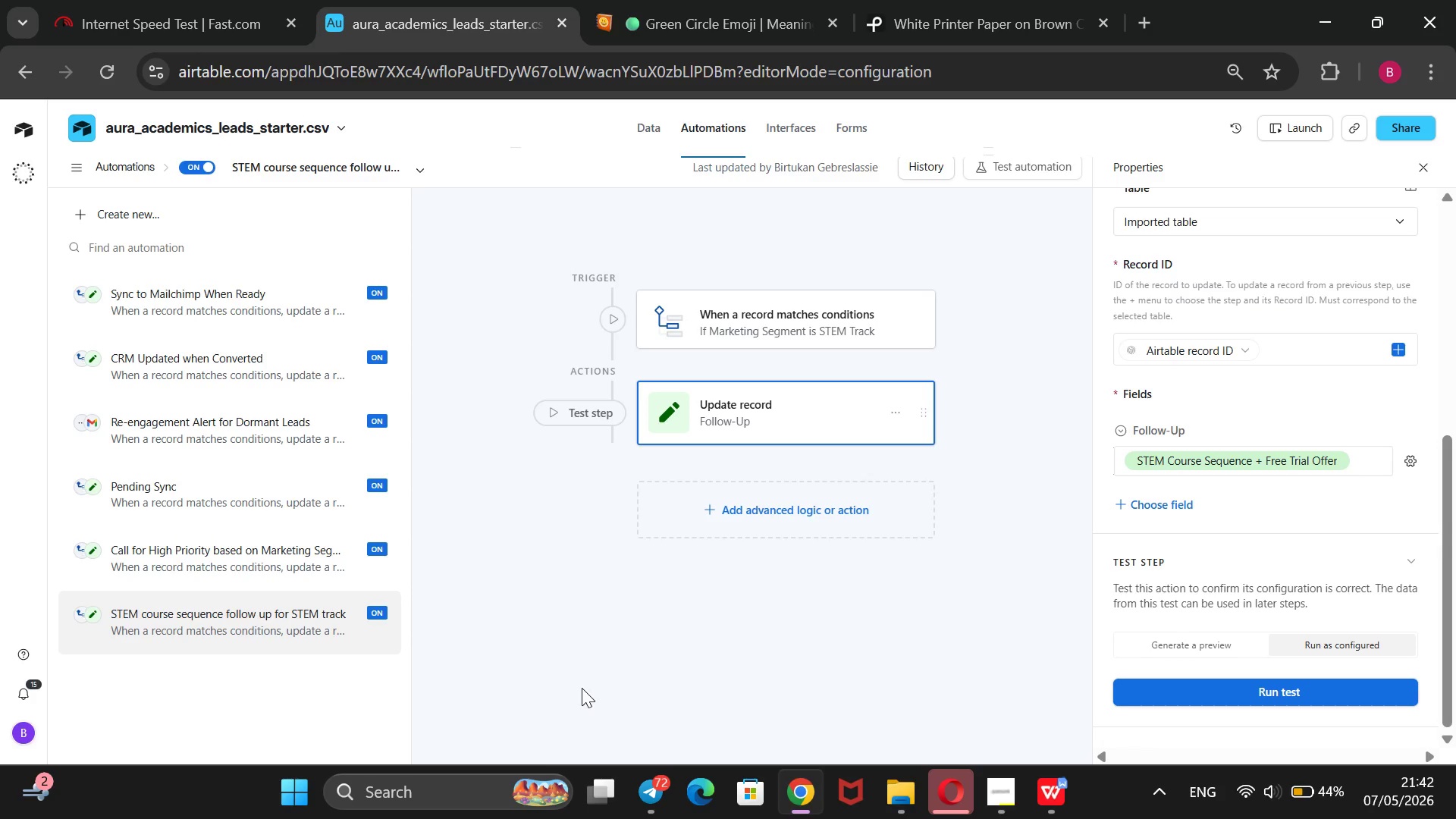 
wait(20.77)
 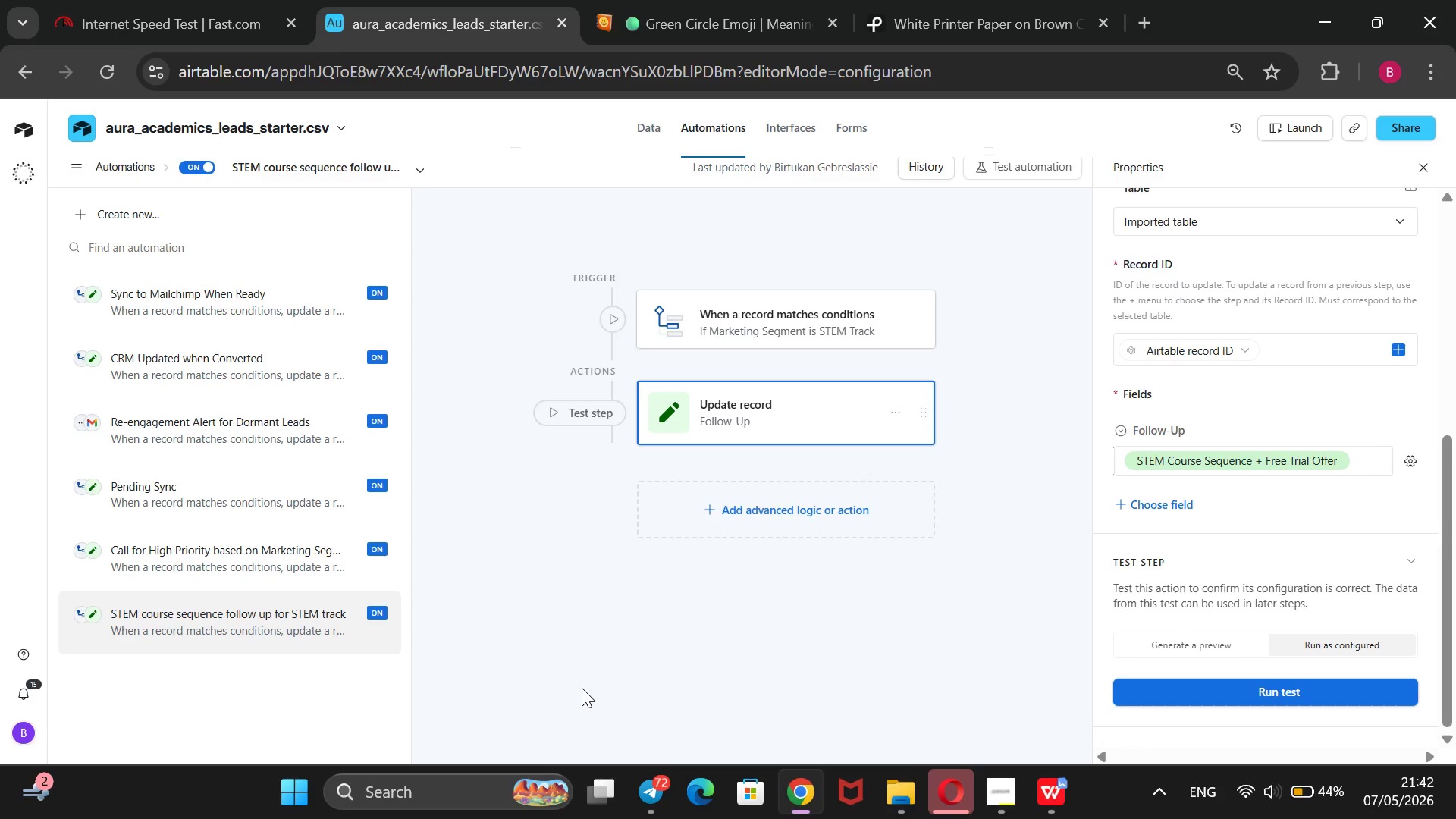 
left_click([623, 598])
 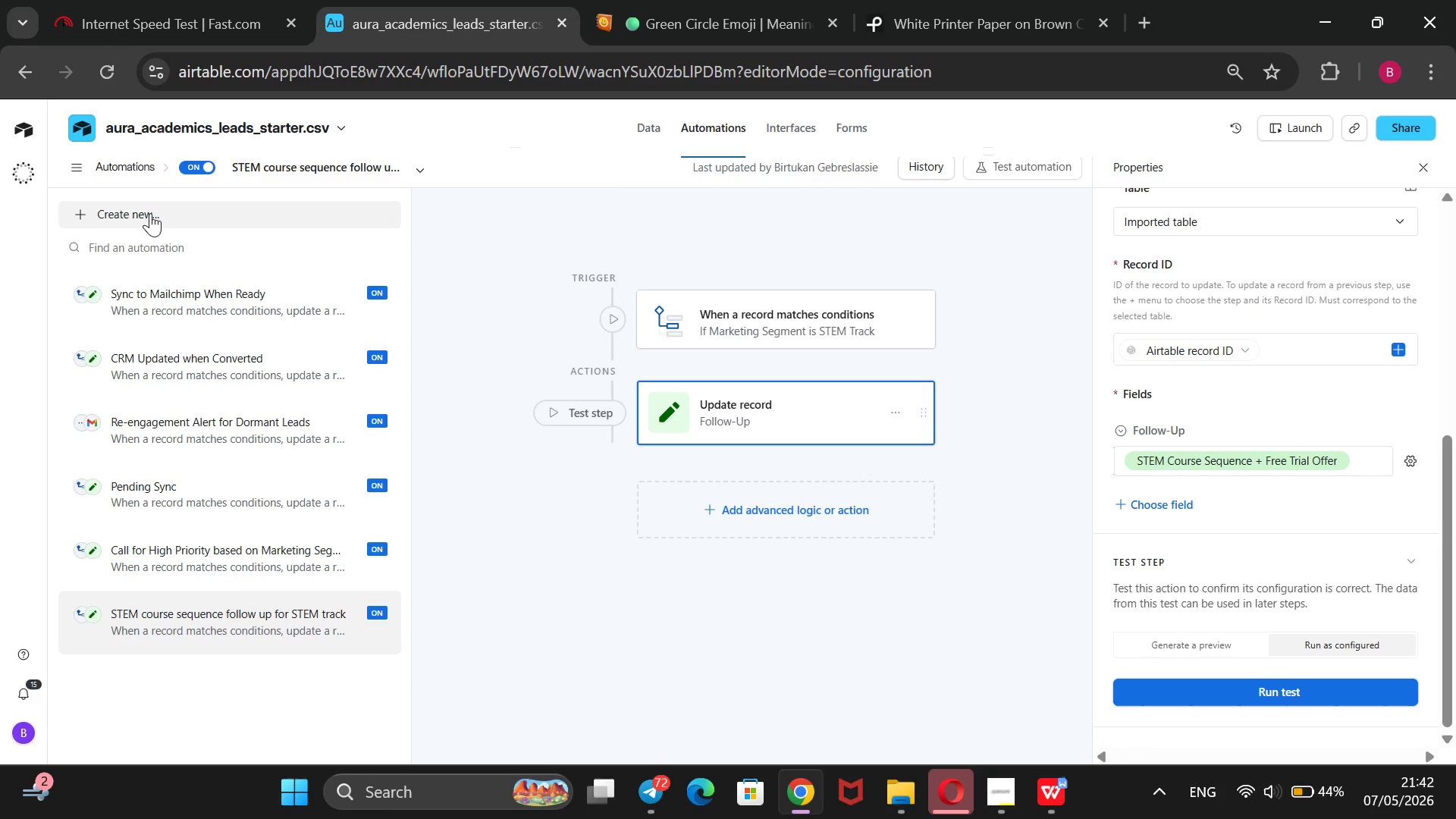 
wait(7.09)
 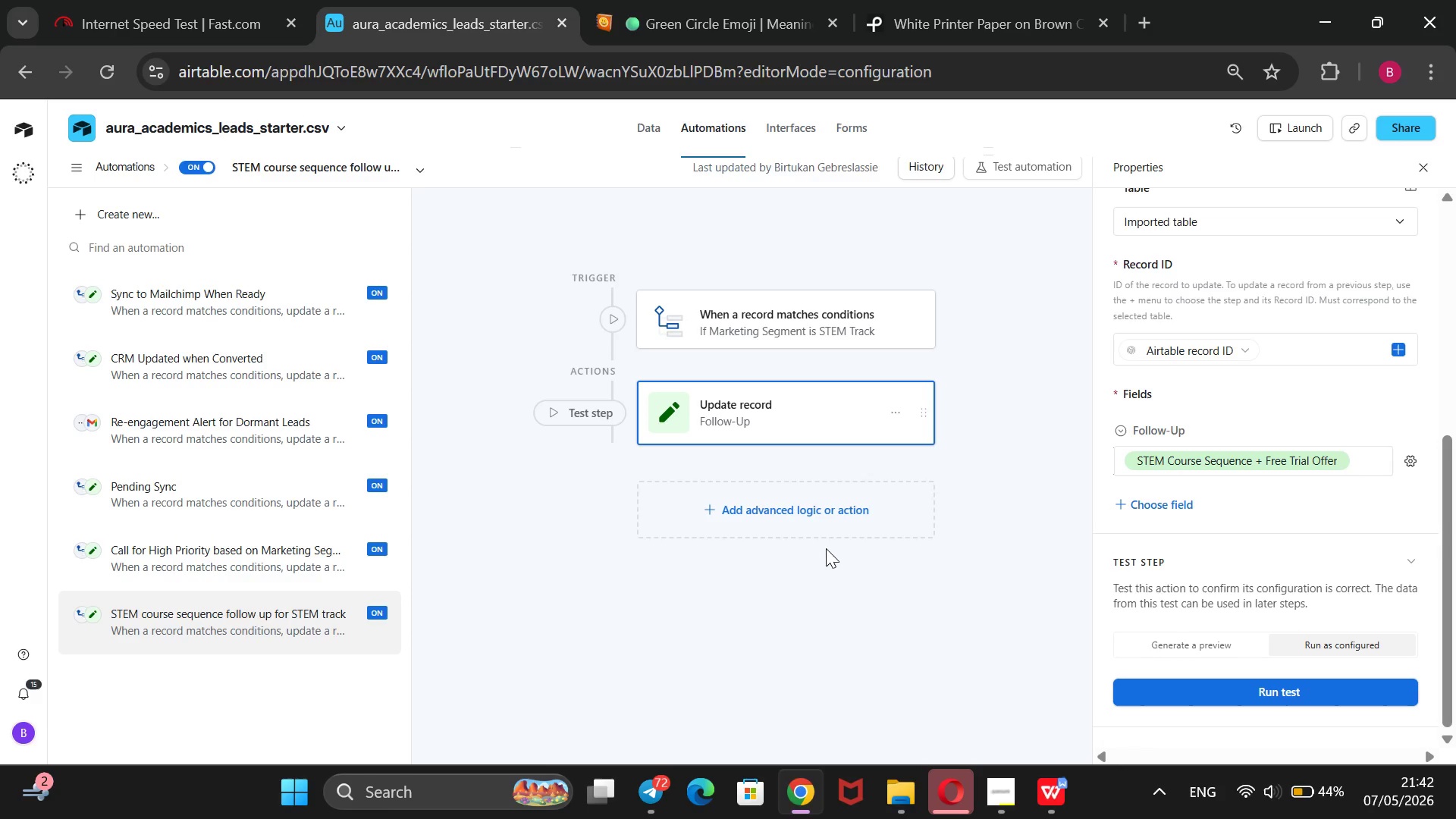 
left_click([150, 213])
 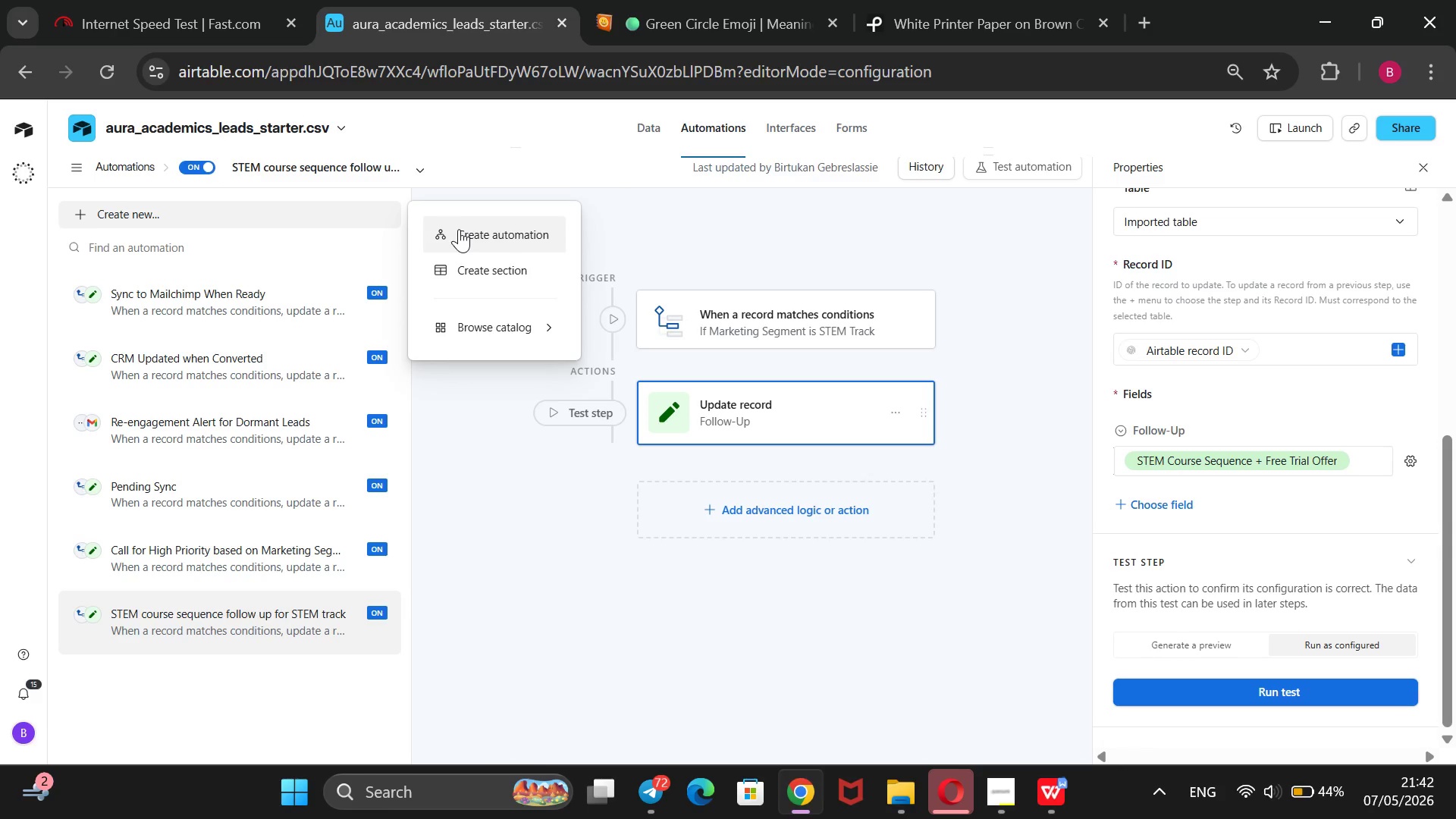 
left_click([459, 229])
 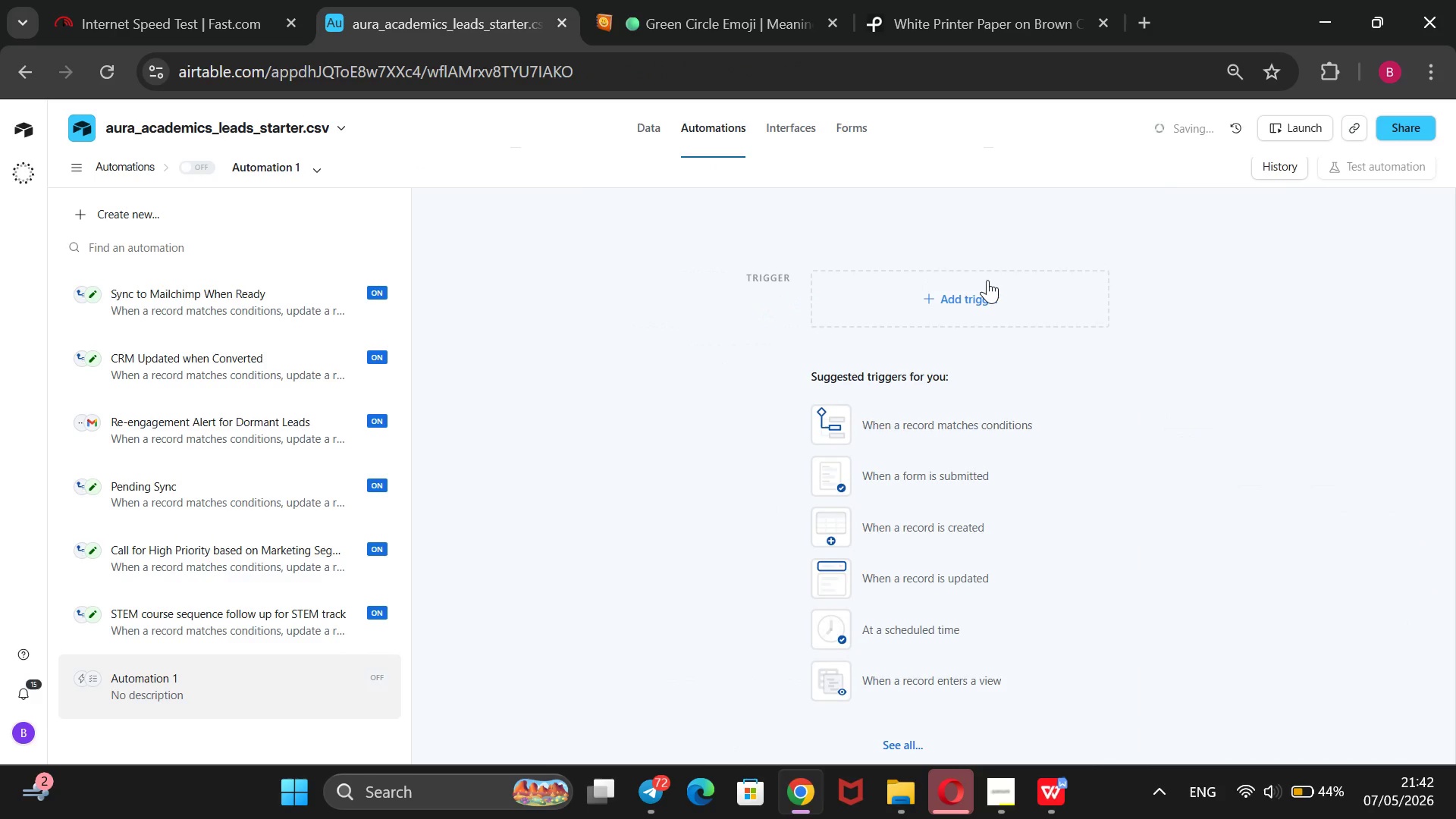 
left_click([966, 288])
 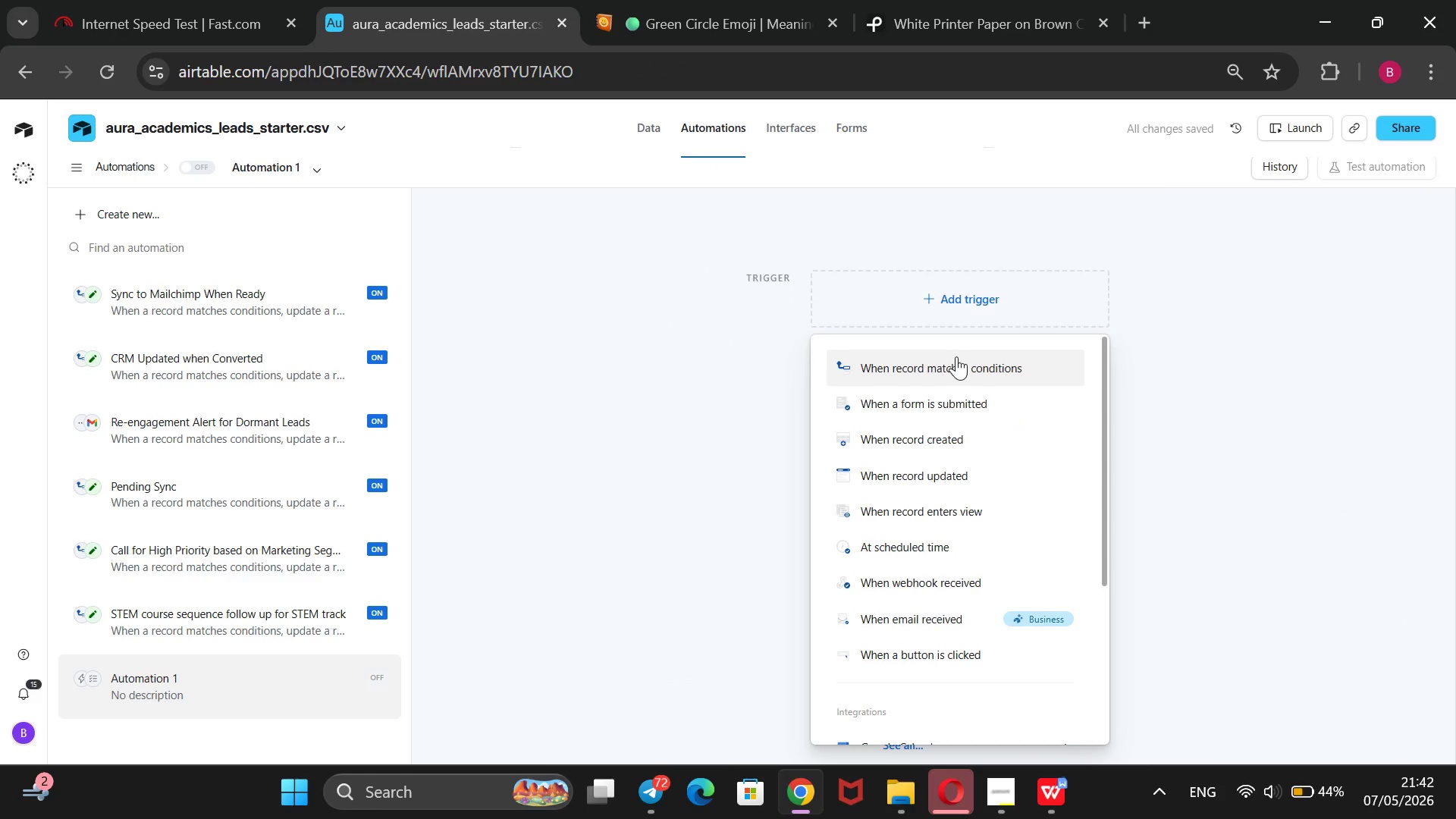 
left_click([956, 356])
 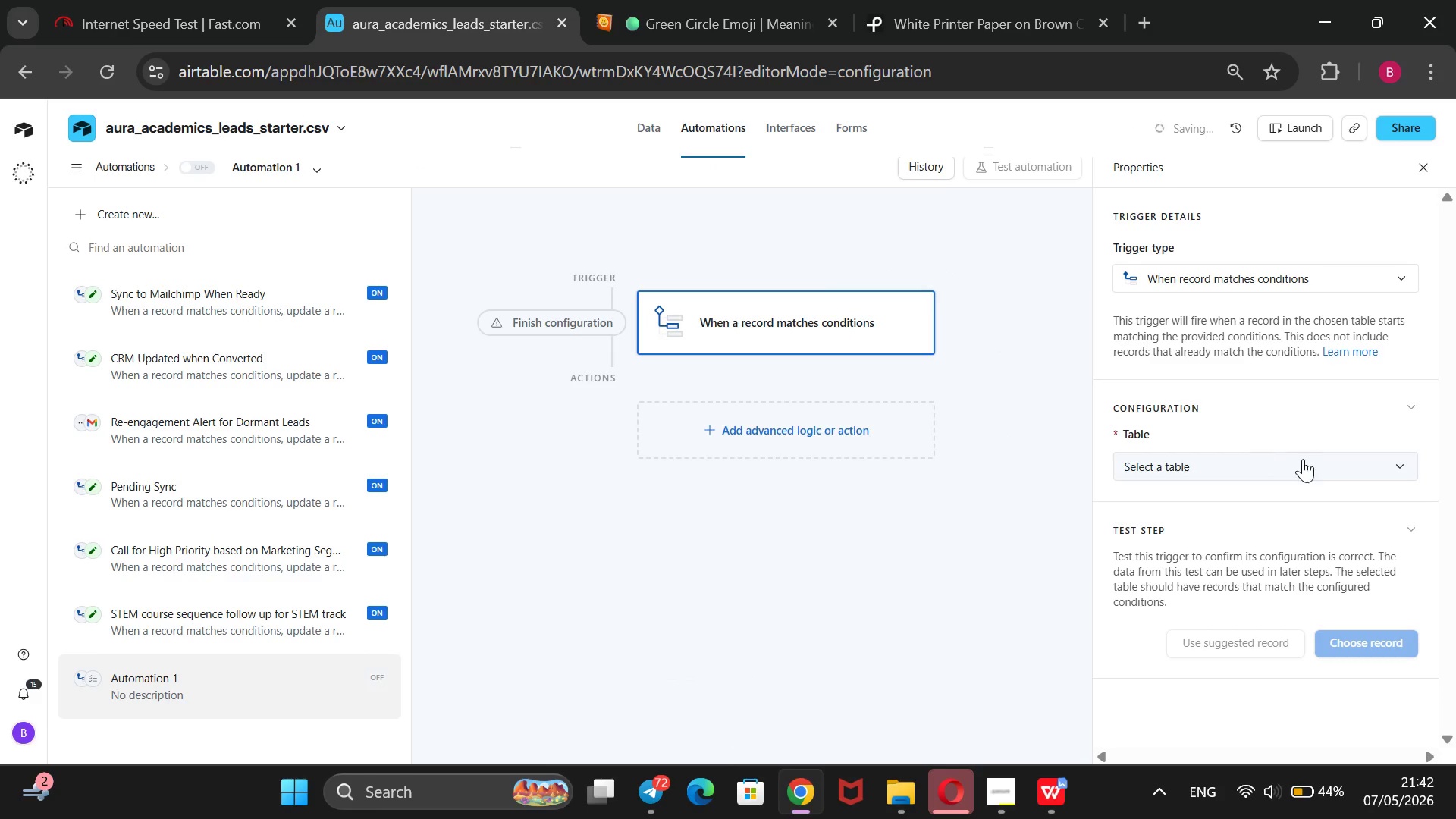 
left_click([1341, 466])
 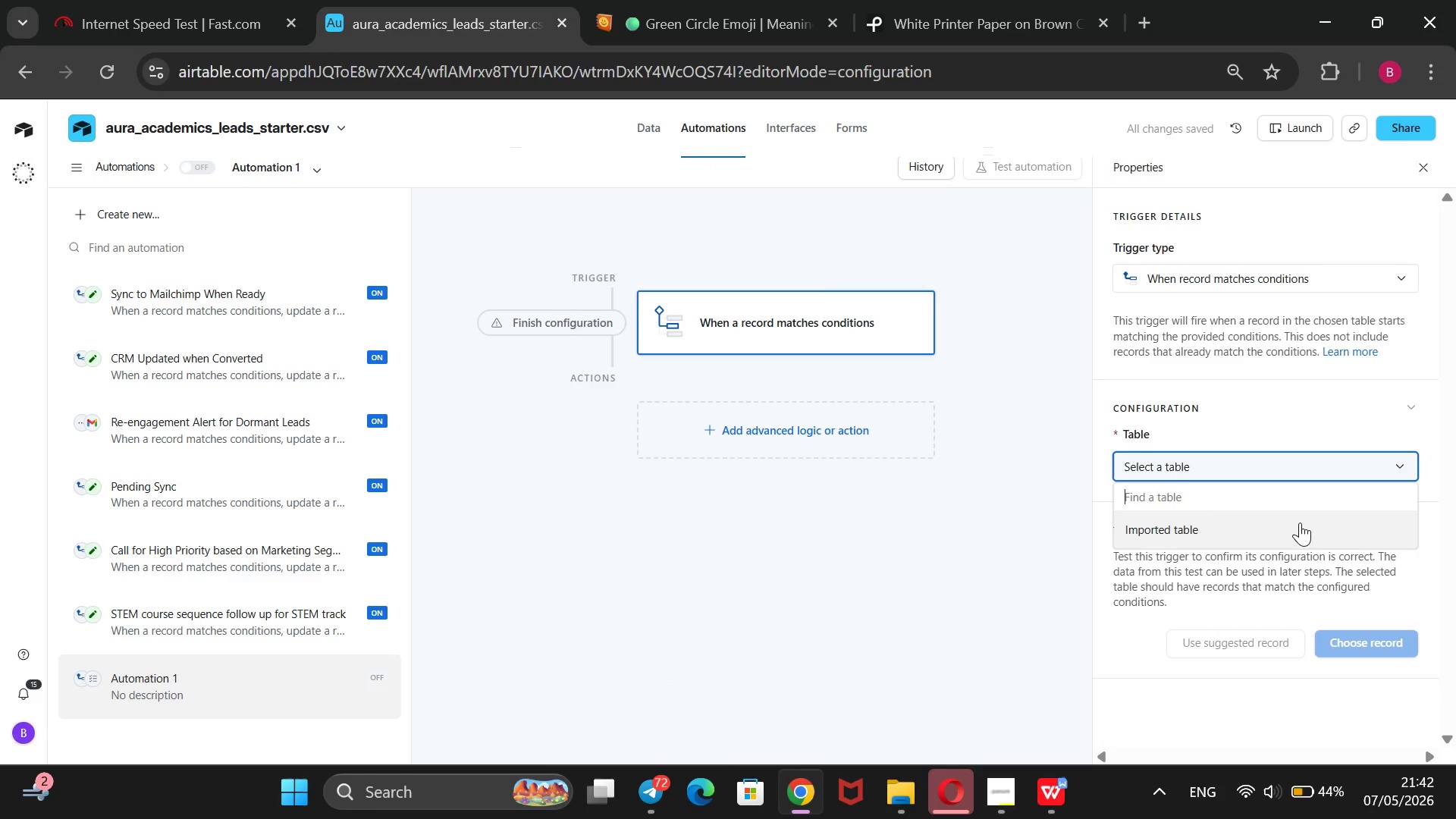 
left_click([1300, 522])
 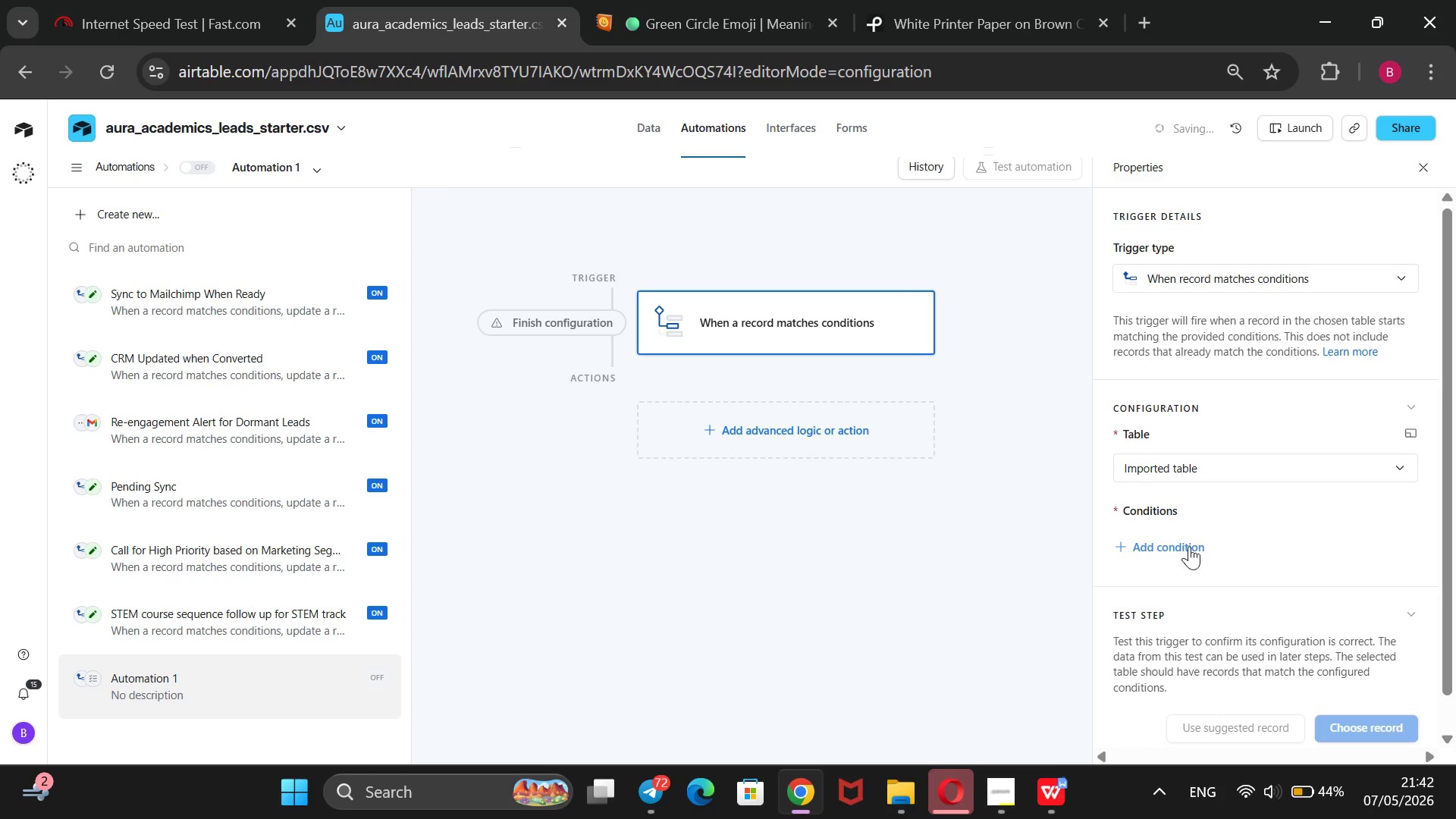 
left_click([1186, 541])
 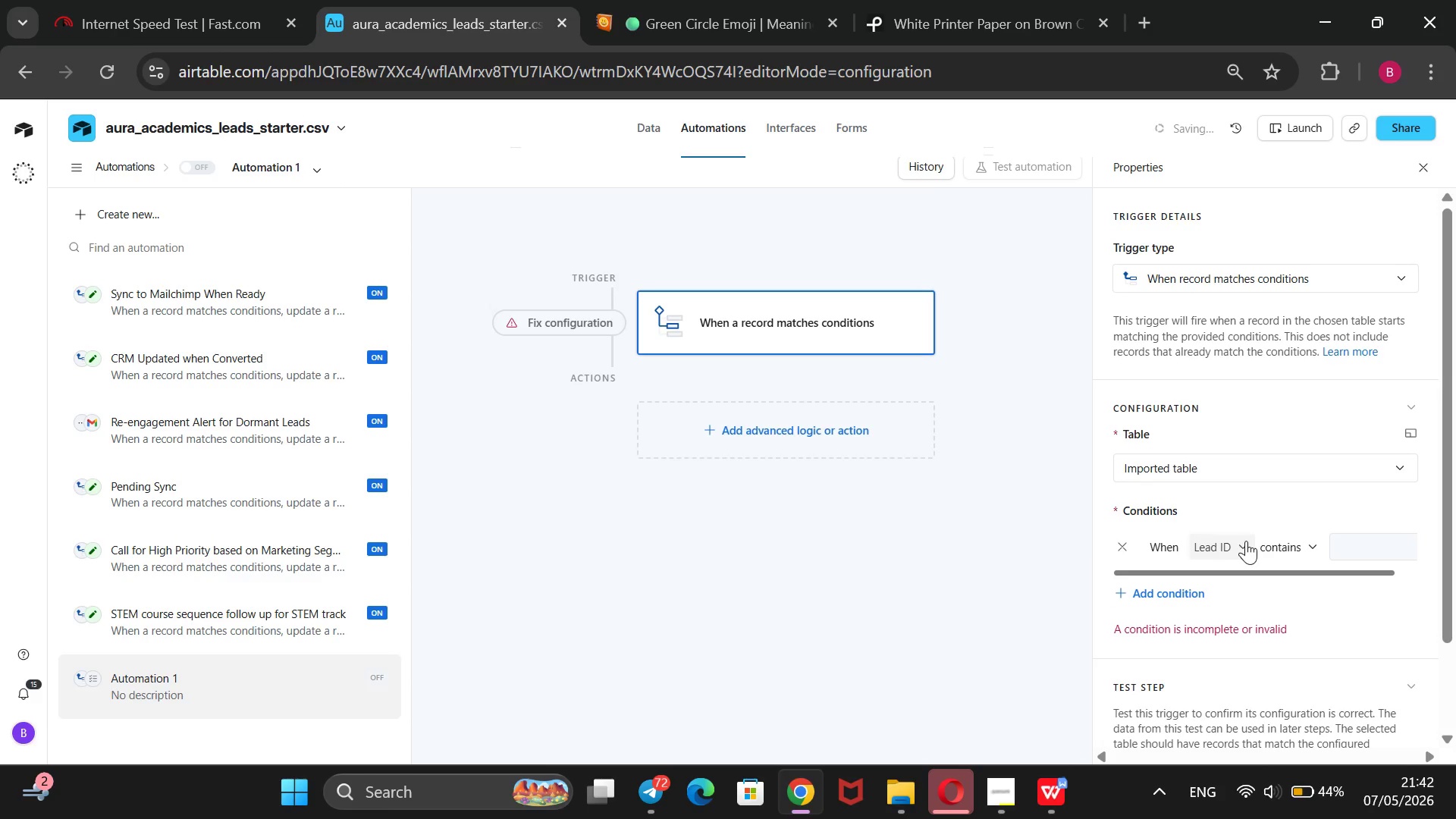 
left_click([1241, 541])
 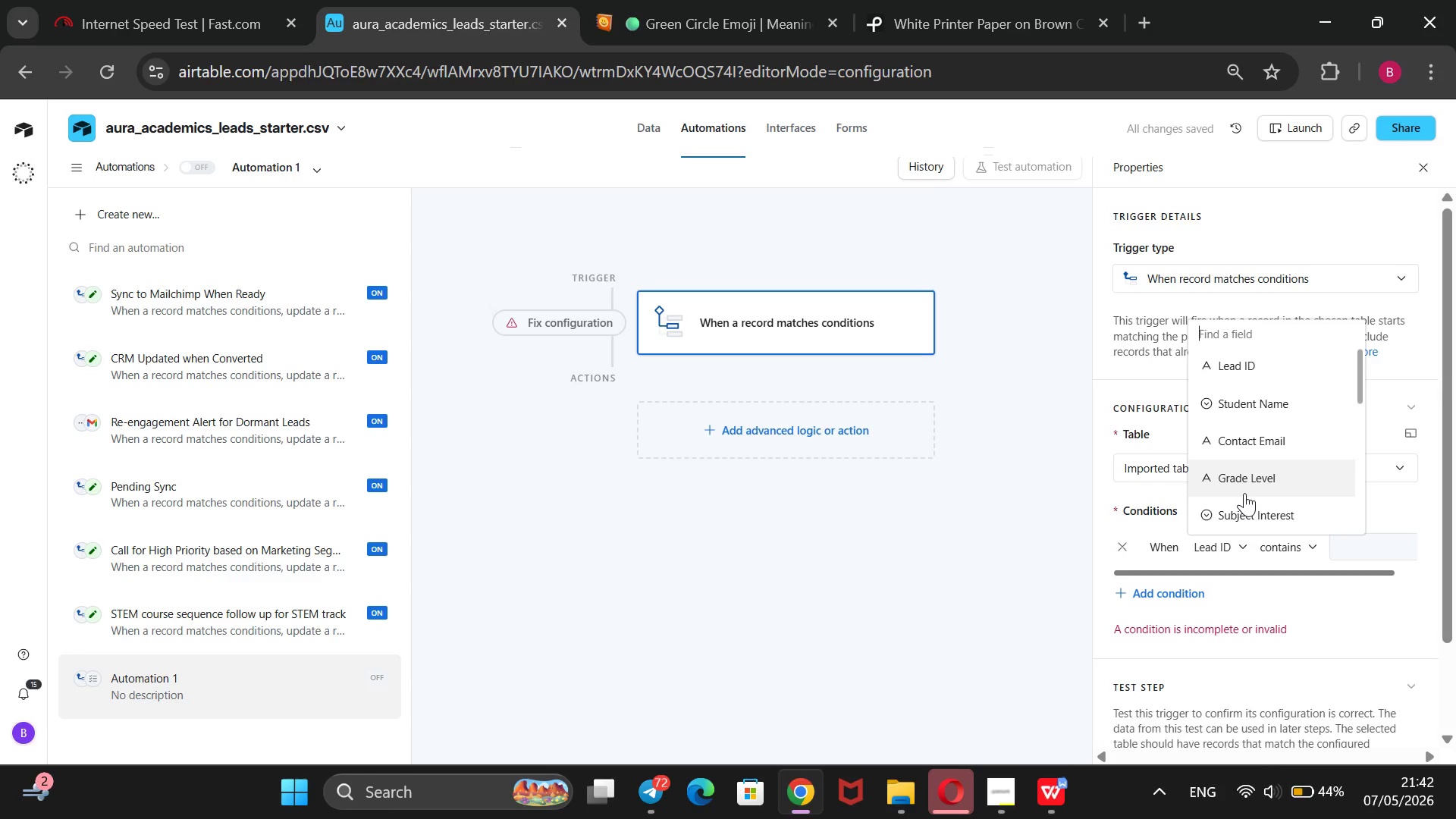 
scroll: coordinate [1244, 493], scroll_direction: down, amount: 1.0
 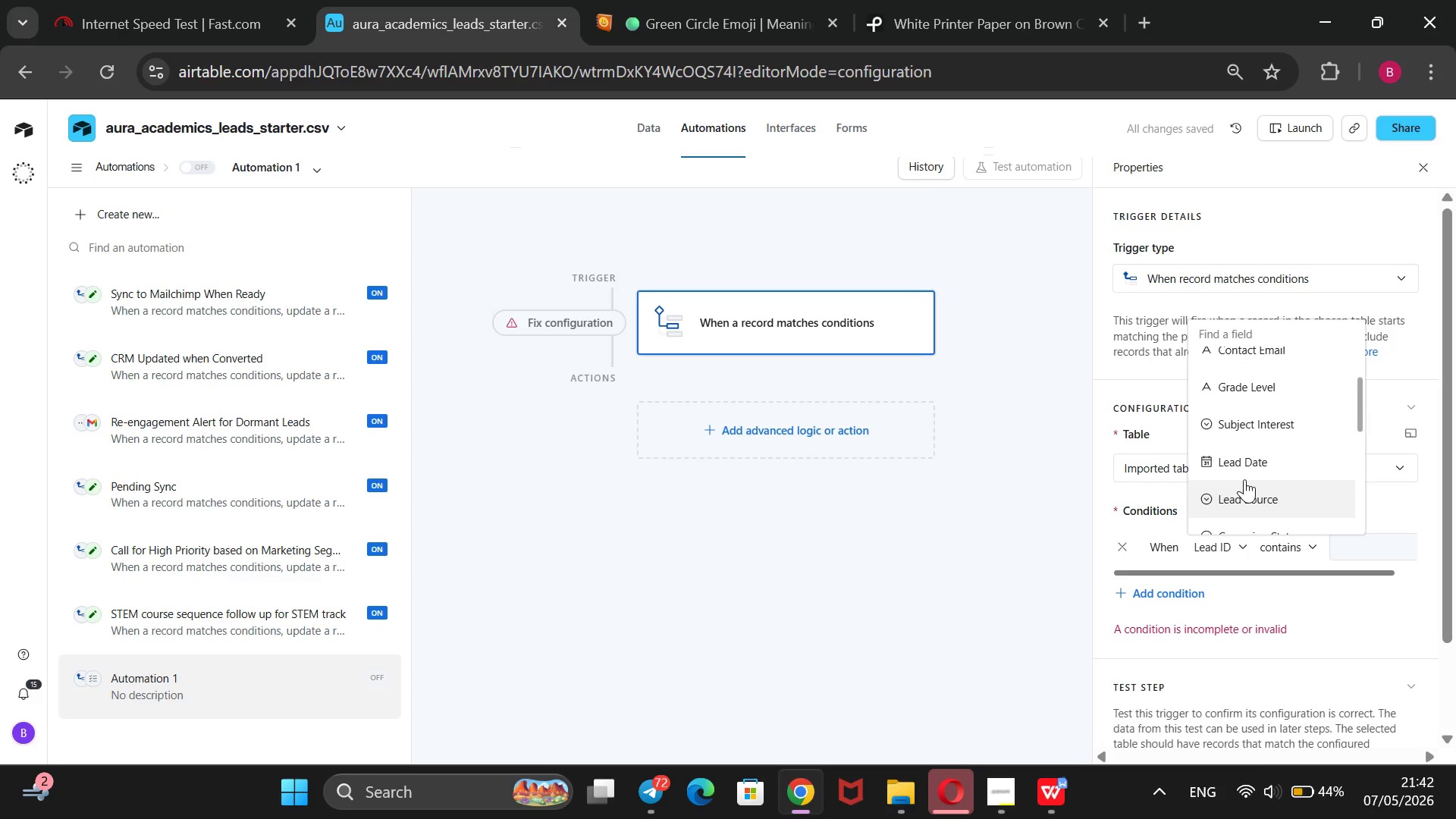 
scroll: coordinate [1244, 479], scroll_direction: none, amount: 0.0
 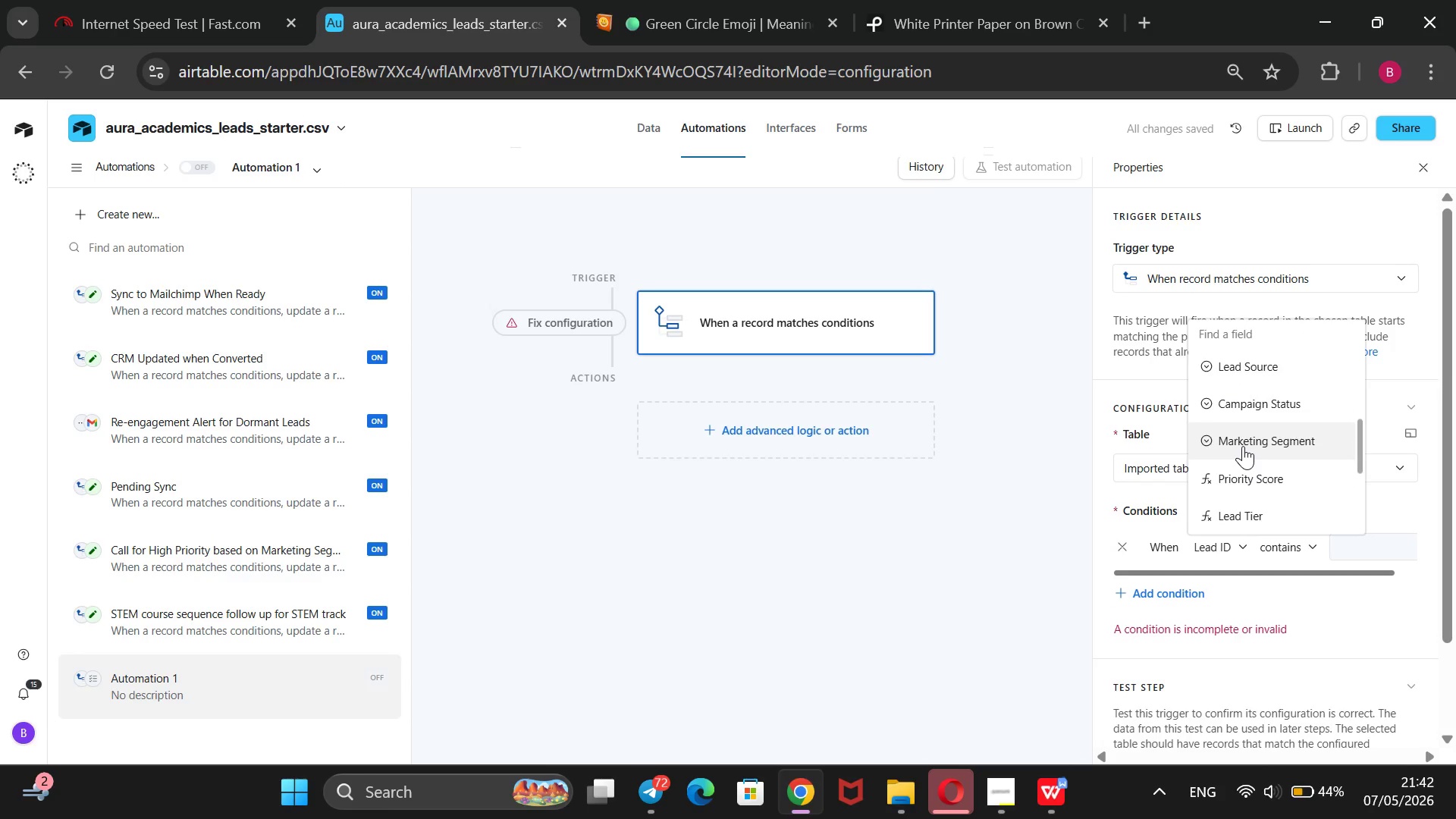 
left_click([1243, 445])
 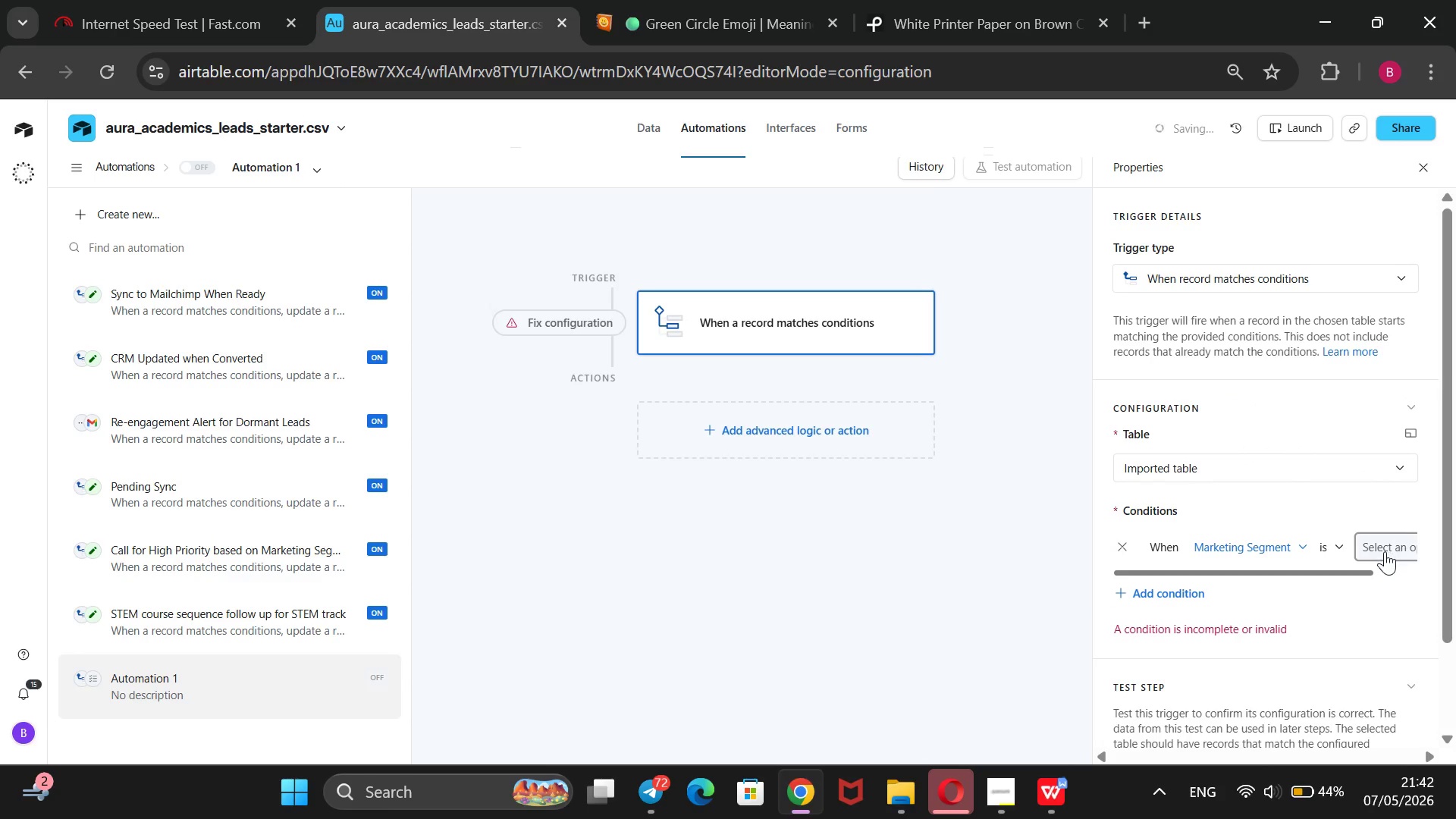 
left_click([1385, 551])
 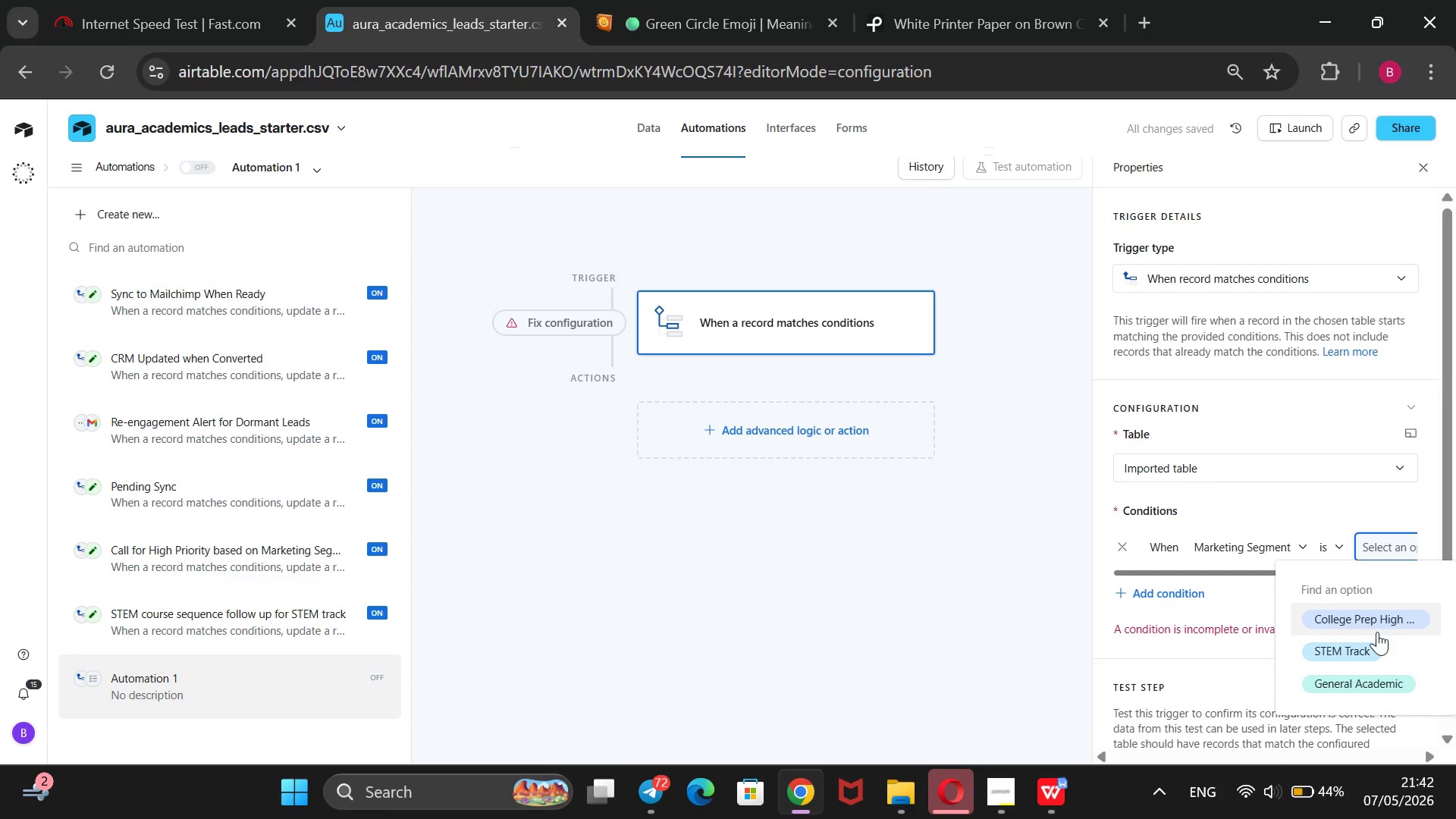 
scroll: coordinate [1377, 632], scroll_direction: down, amount: 1.0
 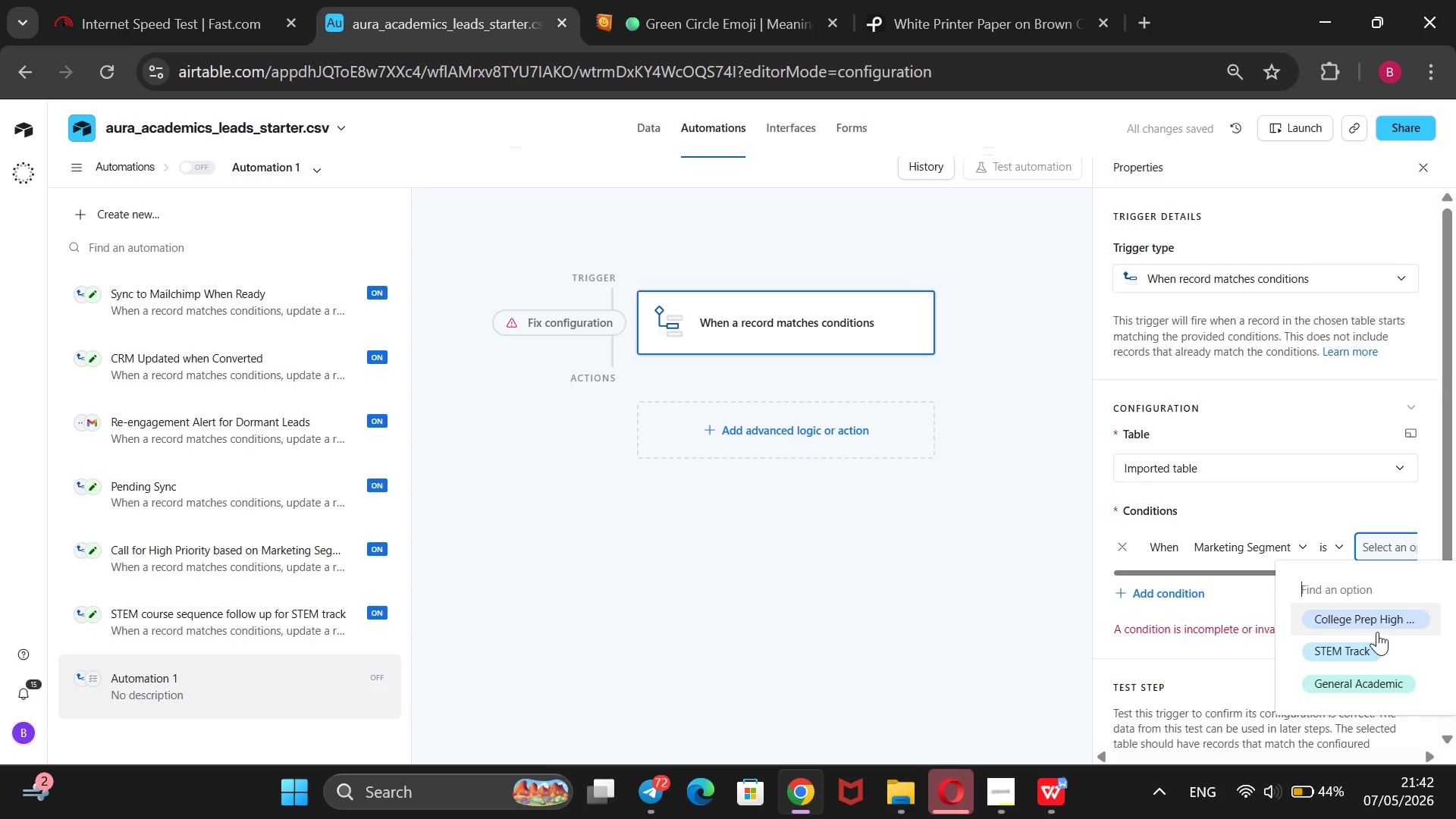 
scroll: coordinate [1377, 632], scroll_direction: none, amount: 0.0
 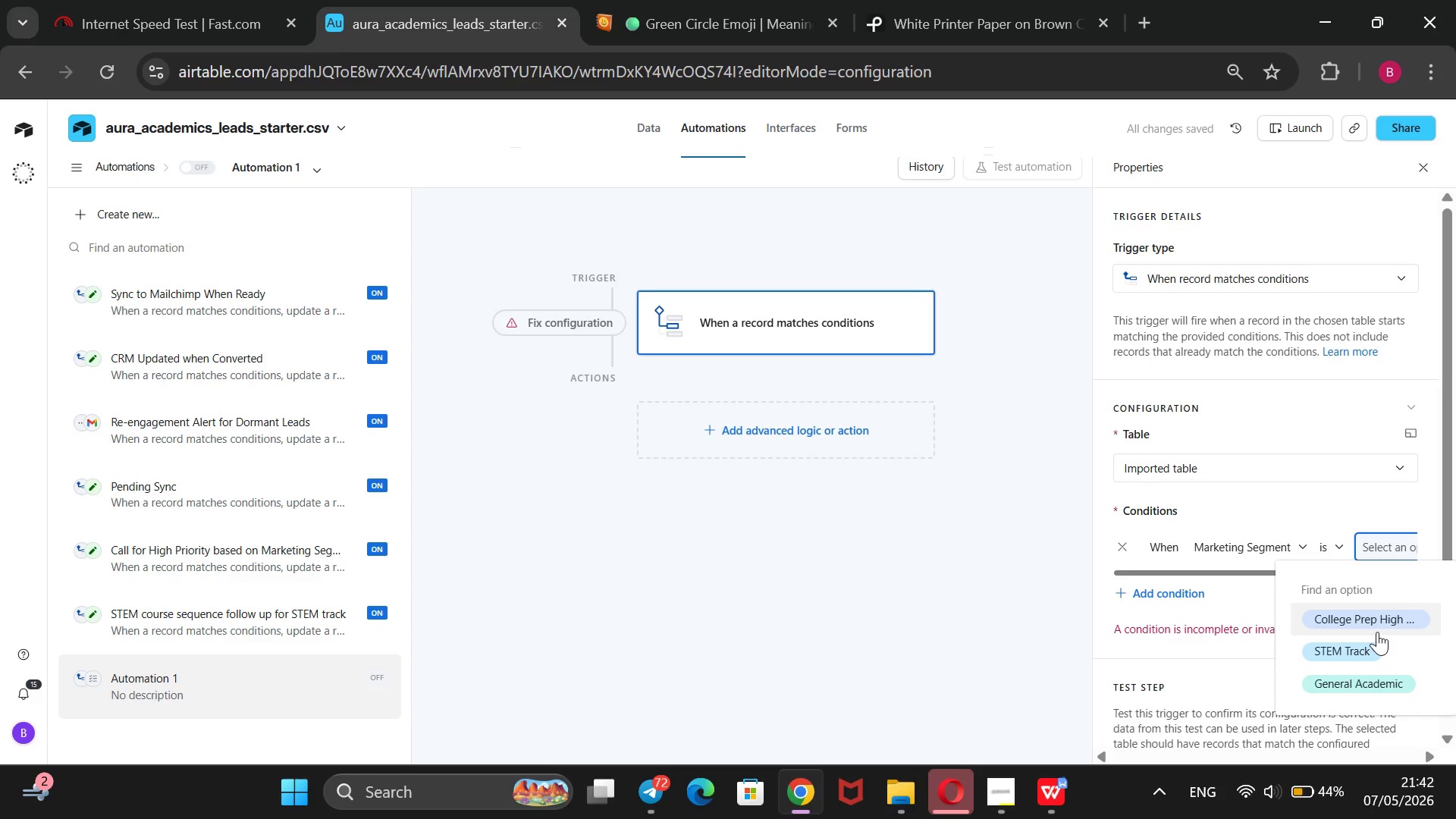 
scroll: coordinate [1377, 632], scroll_direction: down, amount: 1.0
 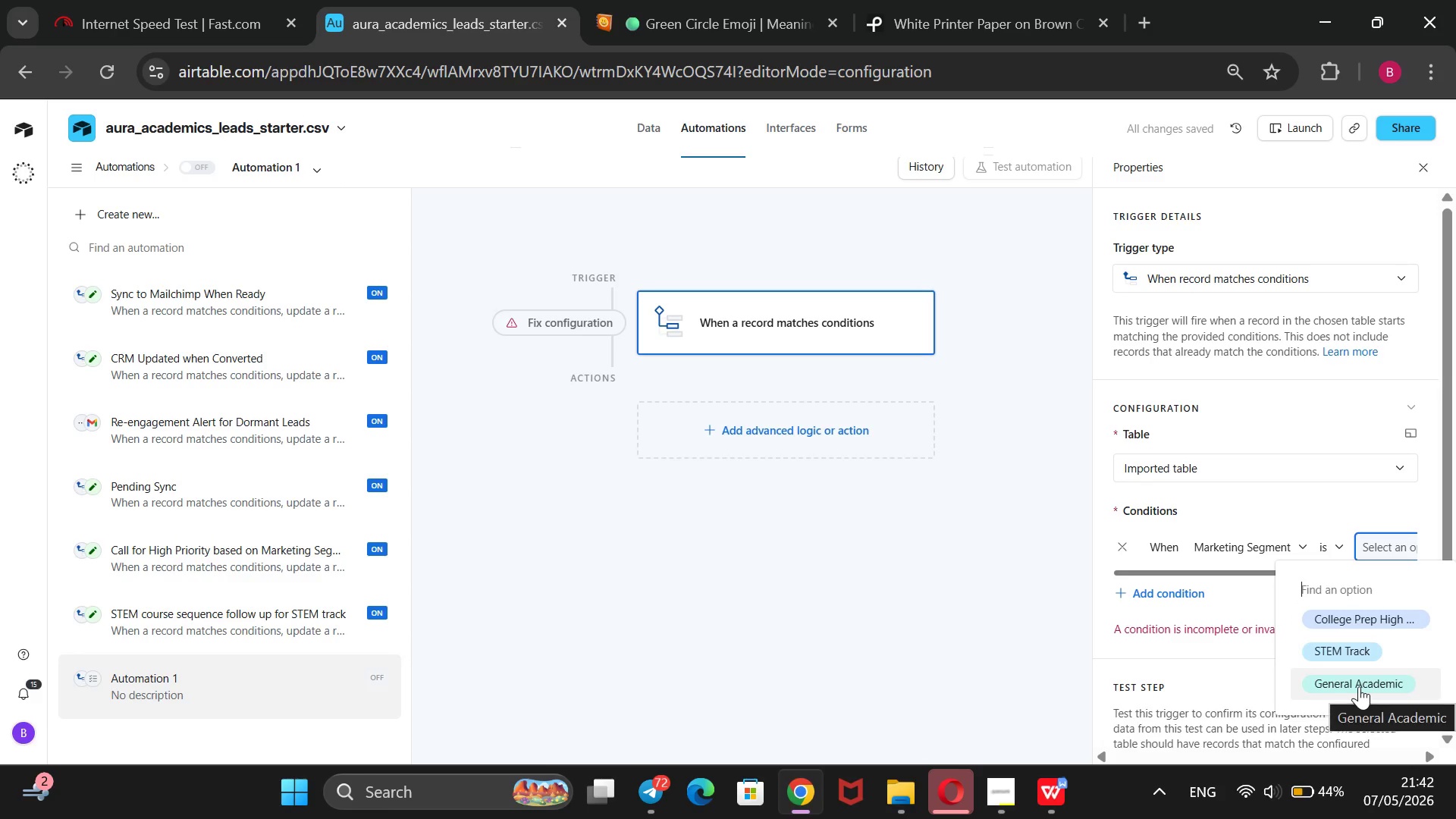 
left_click([1359, 686])
 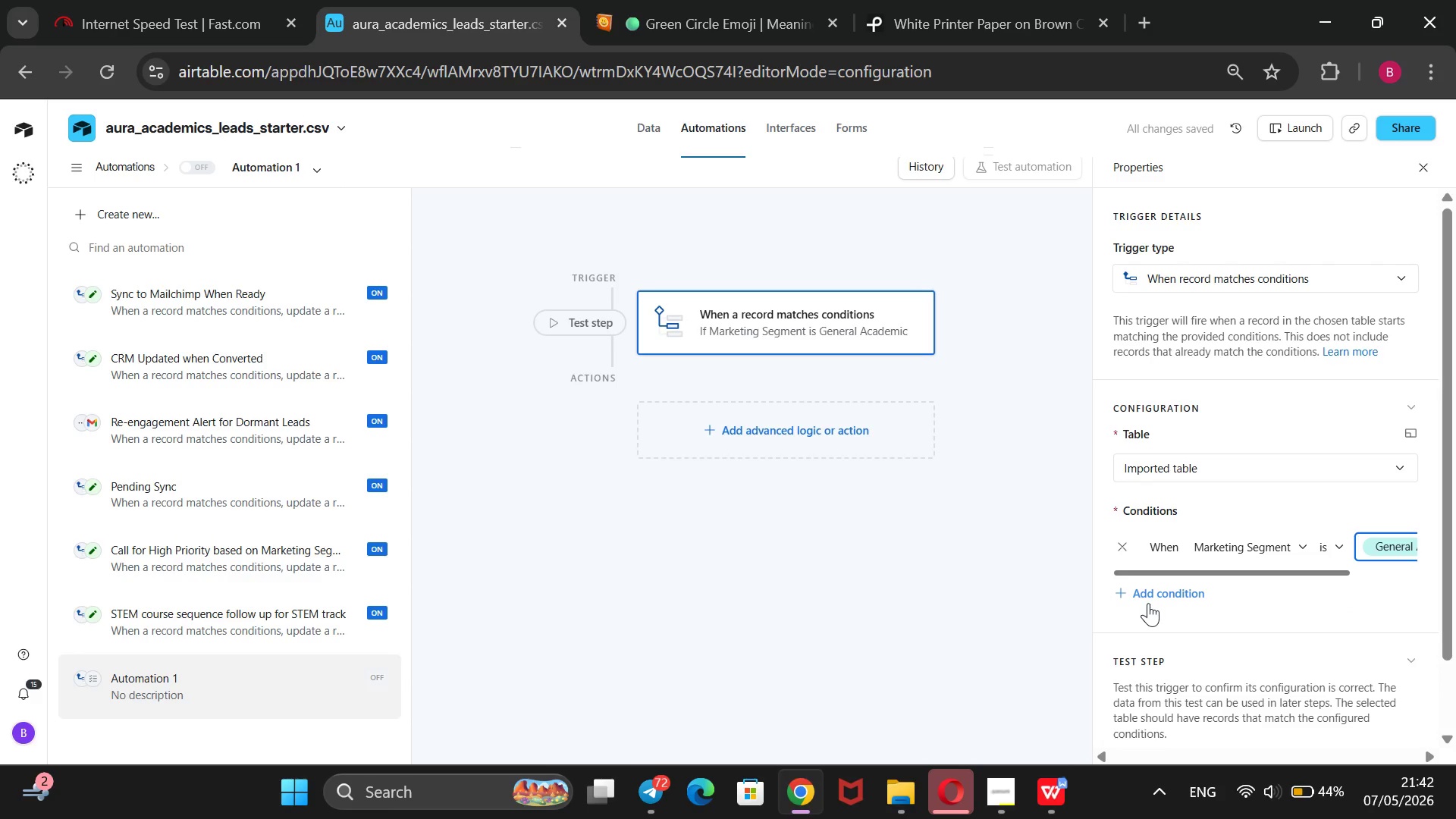 
left_click([1142, 588])
 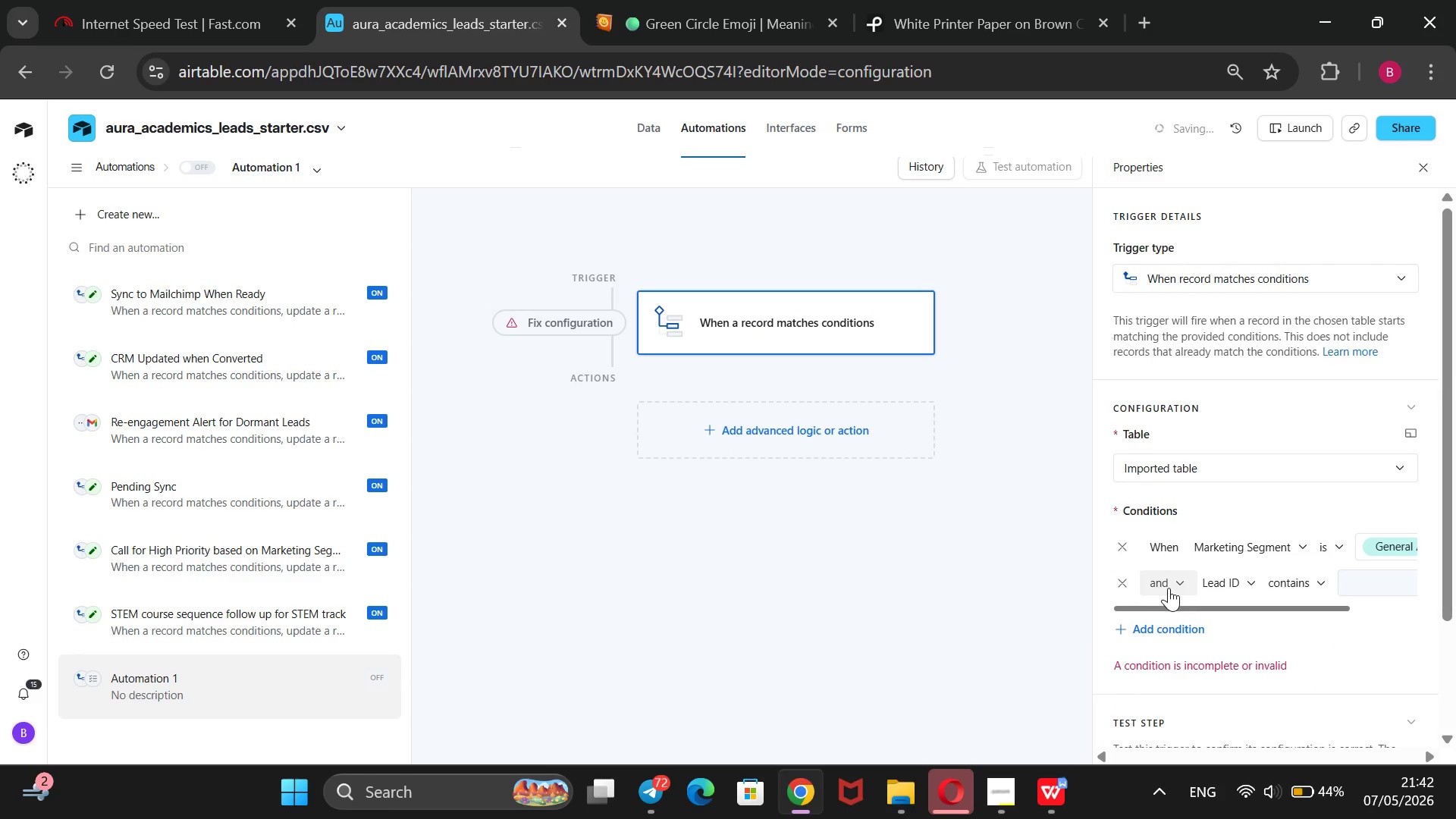 
left_click([1169, 588])
 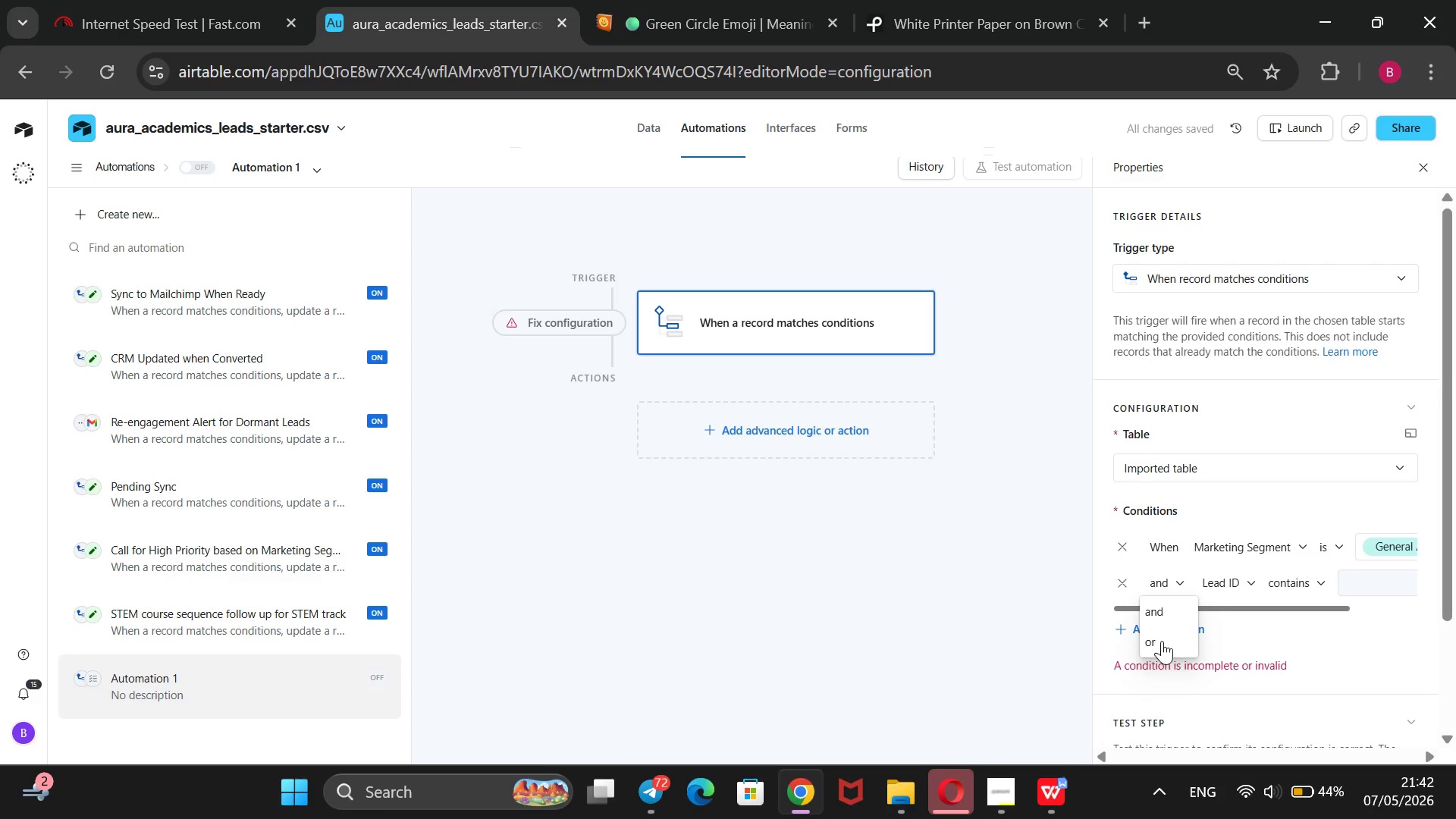 
left_click([1162, 641])
 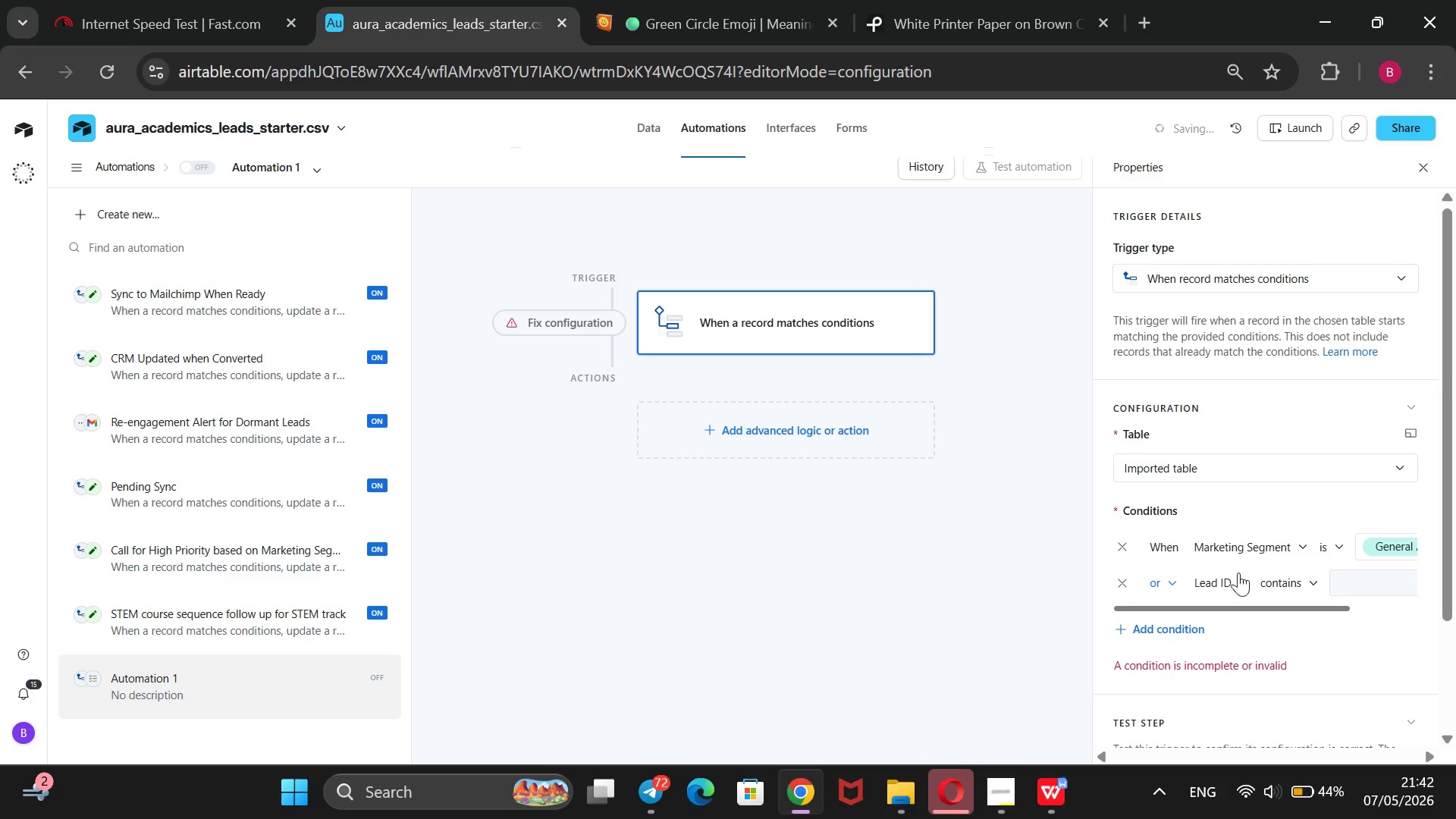 
left_click([1234, 579])
 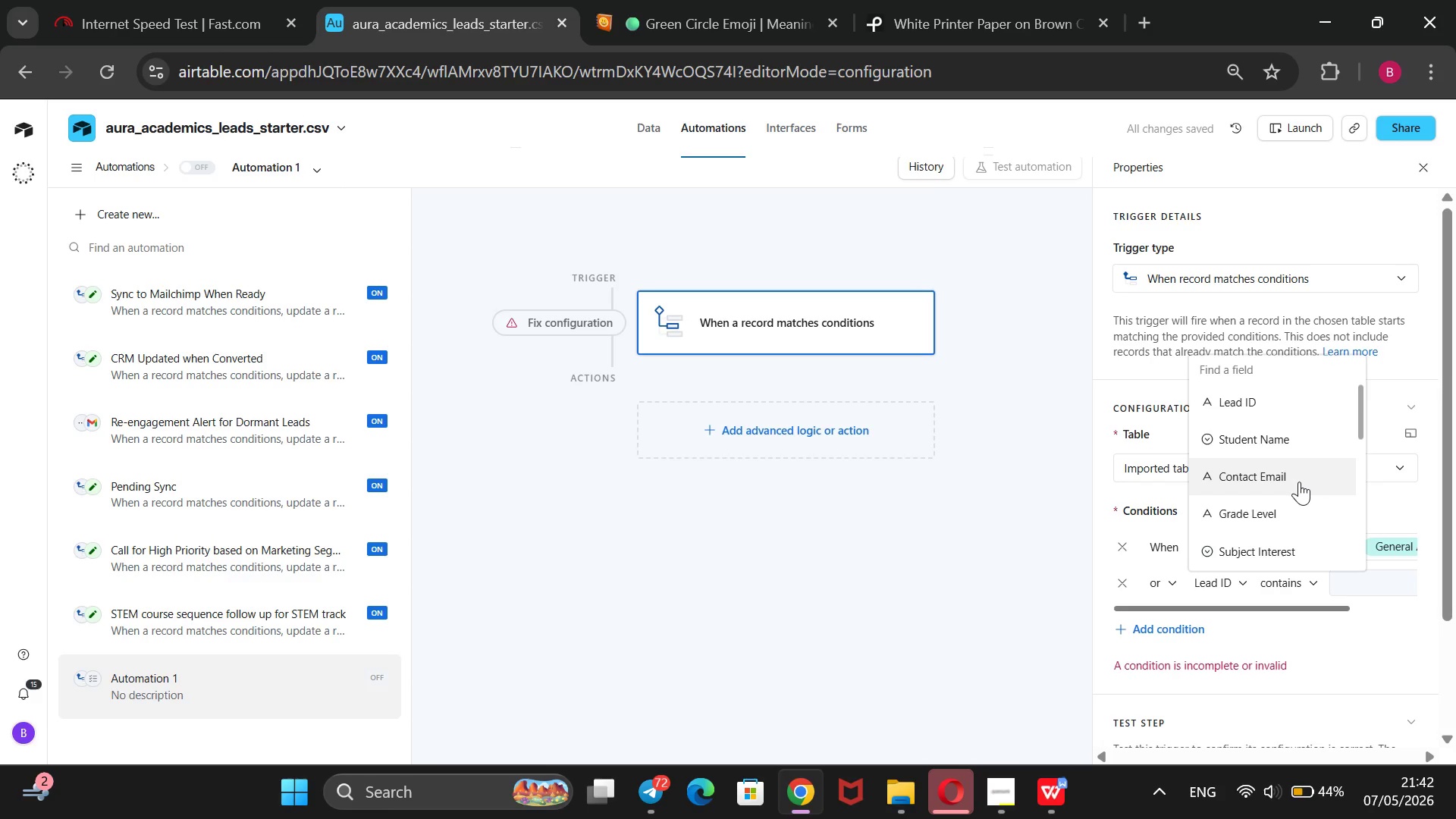 
scroll: coordinate [1298, 482], scroll_direction: none, amount: 0.0
 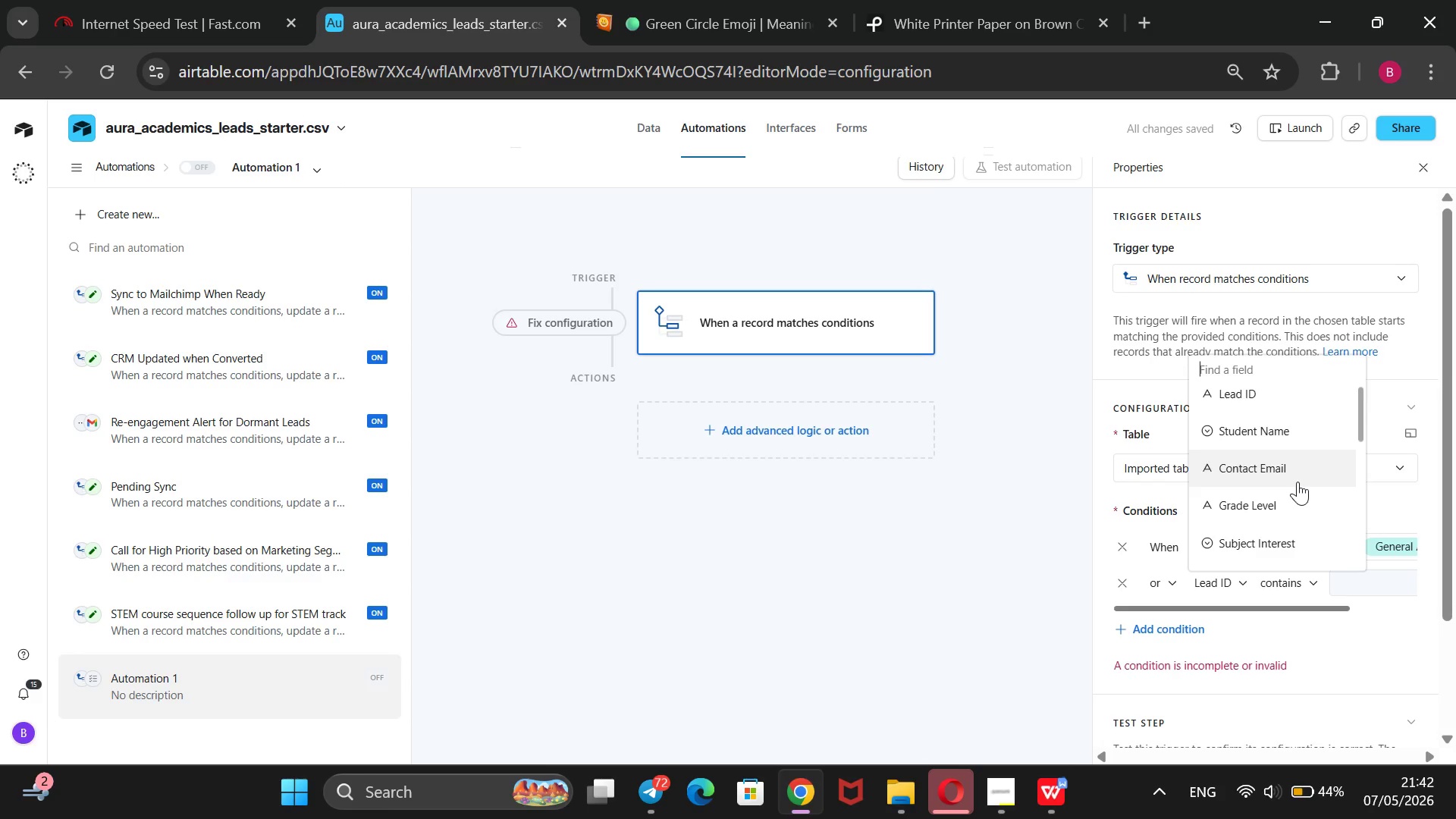 
scroll: coordinate [1298, 482], scroll_direction: down, amount: 1.0
 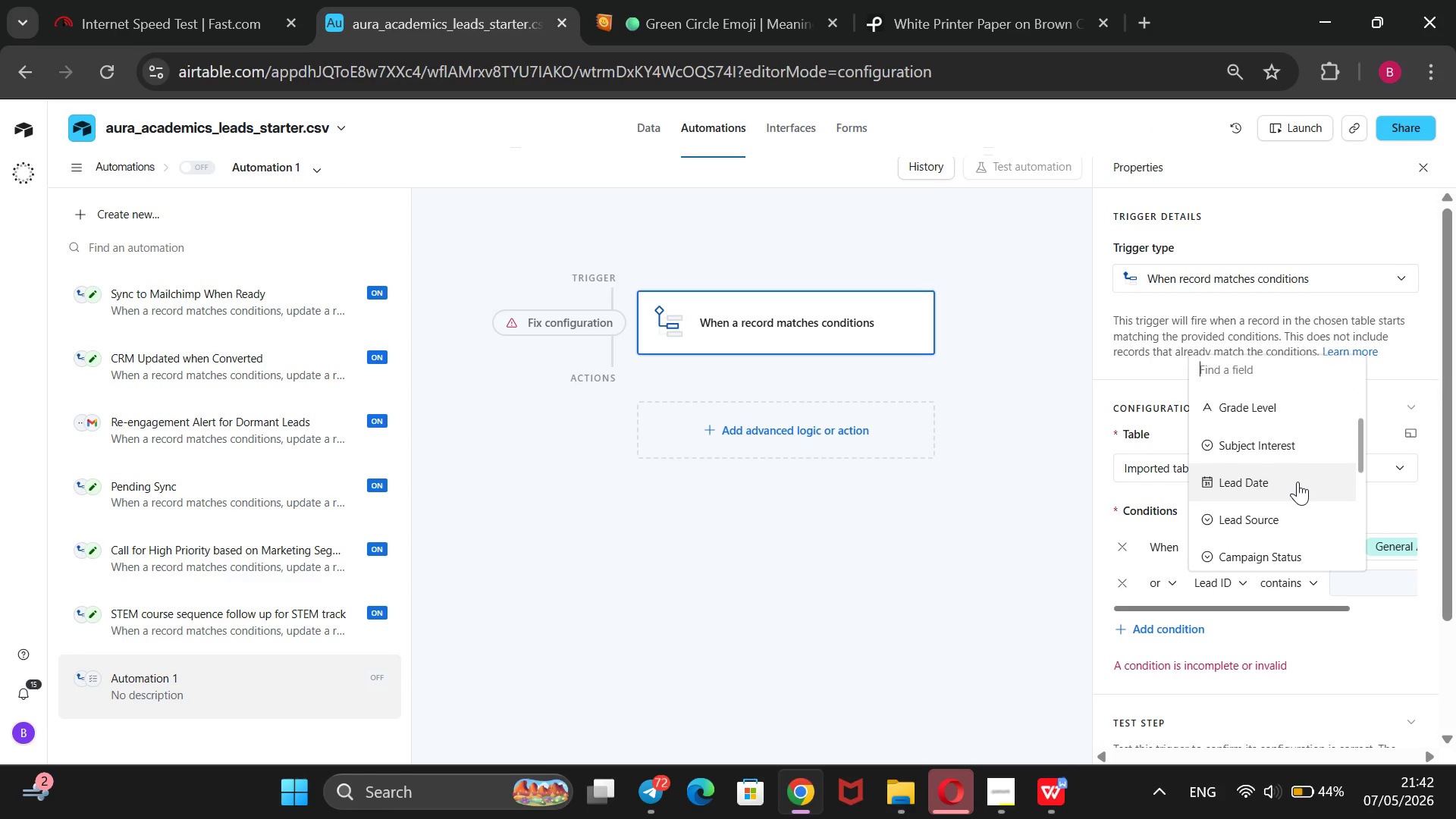 
scroll: coordinate [1298, 482], scroll_direction: up, amount: 1.0
 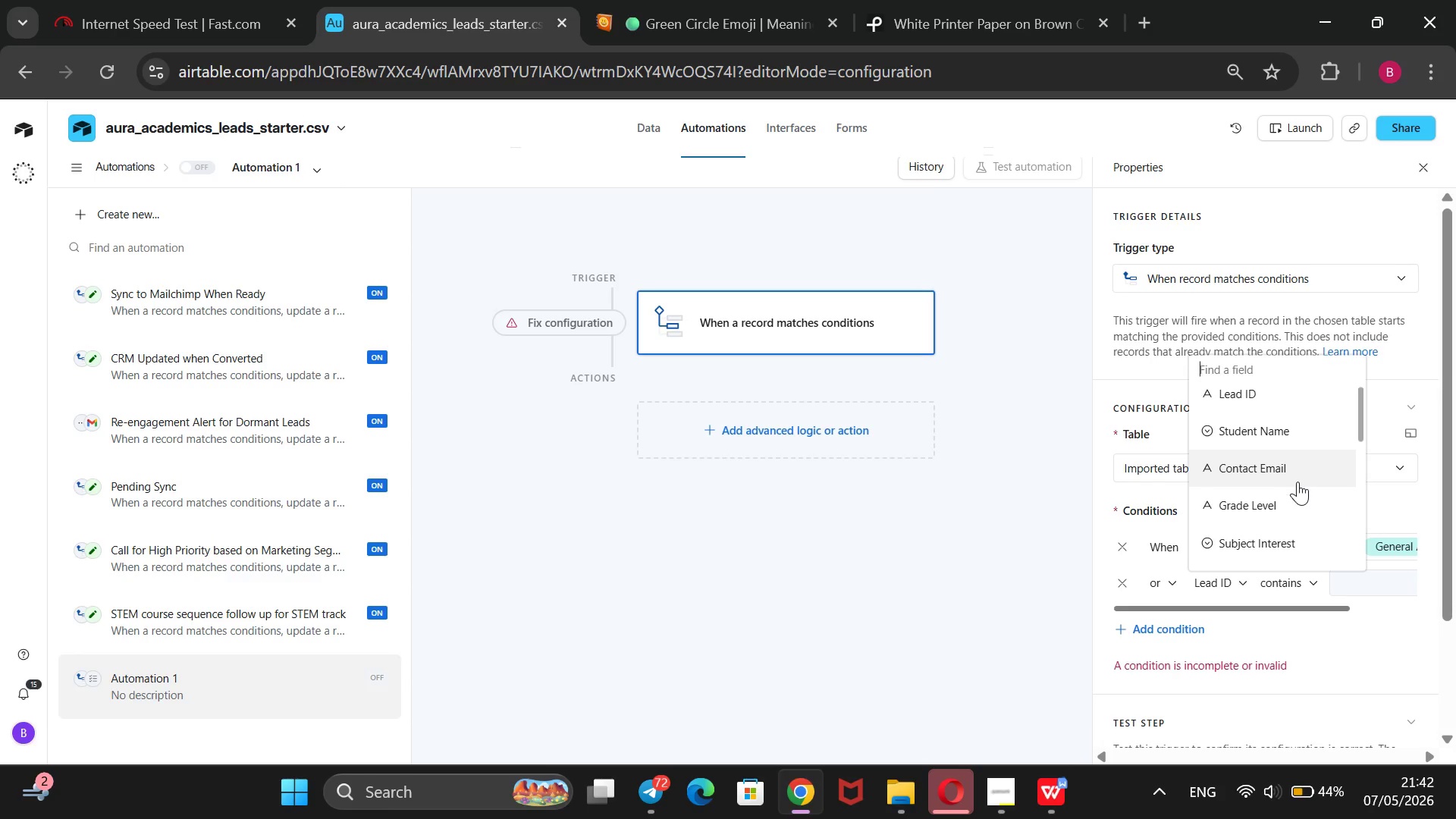 
scroll: coordinate [1298, 482], scroll_direction: down, amount: 1.0
 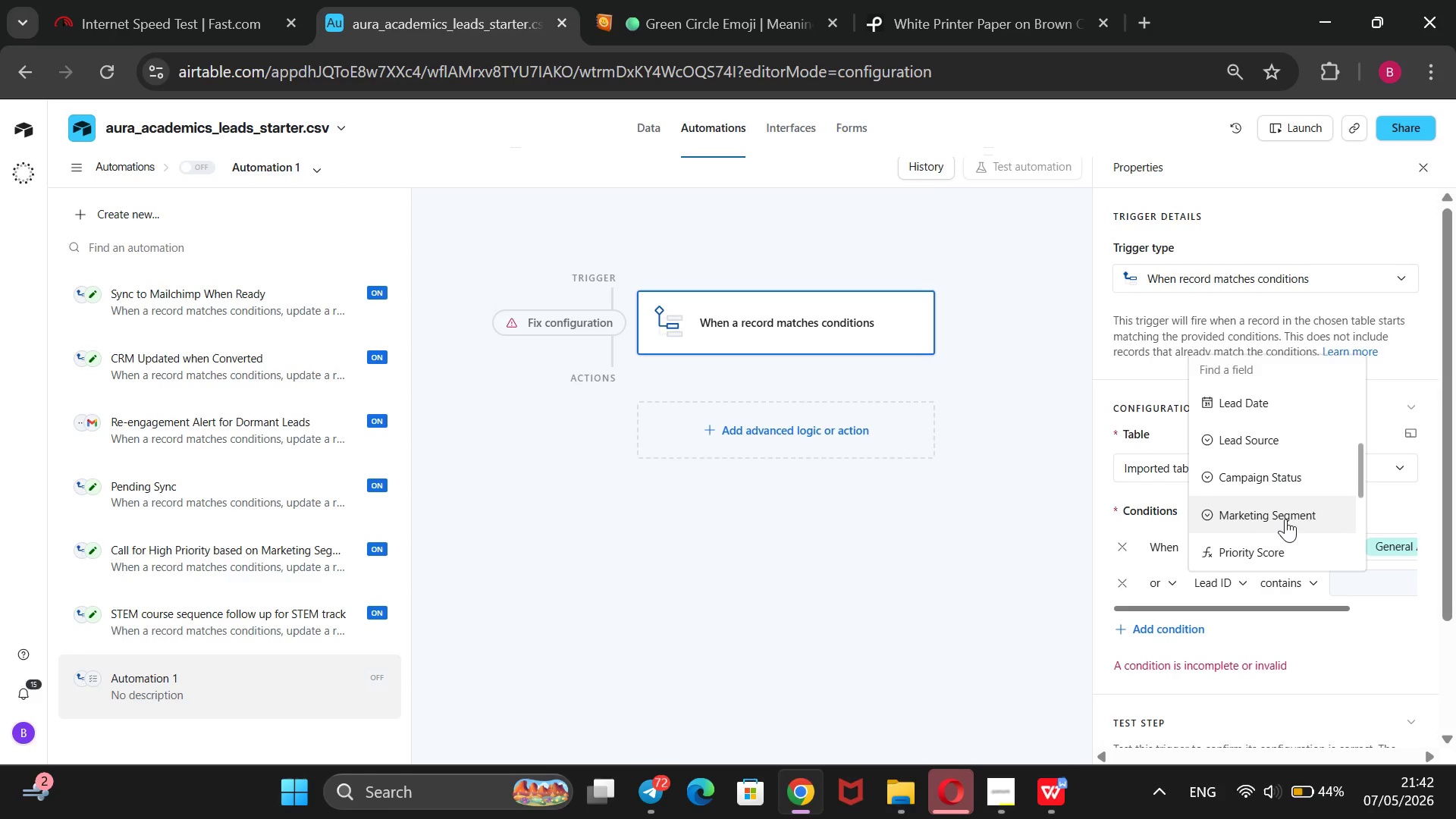 
left_click([1285, 519])
 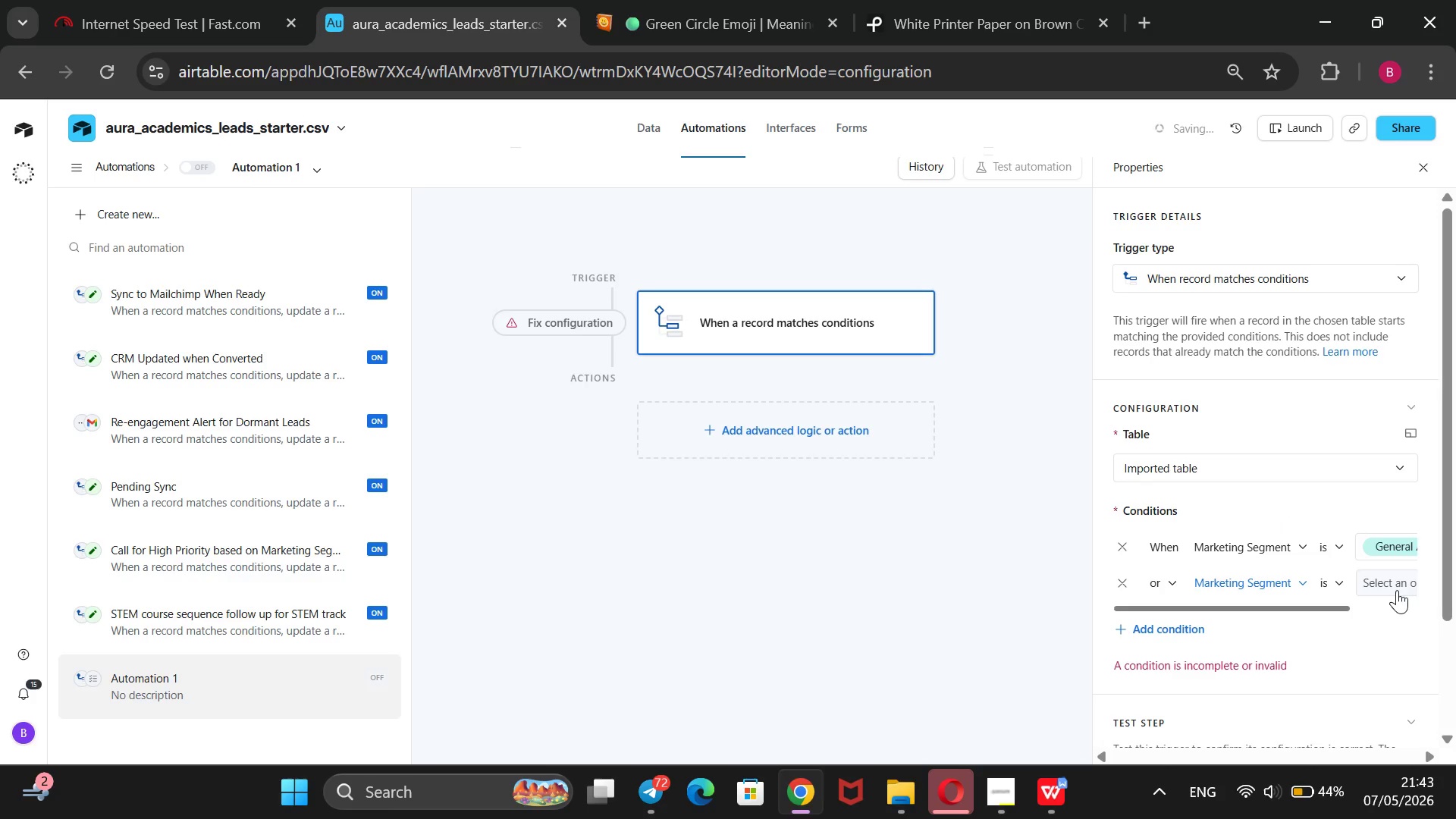 
left_click([1394, 582])